 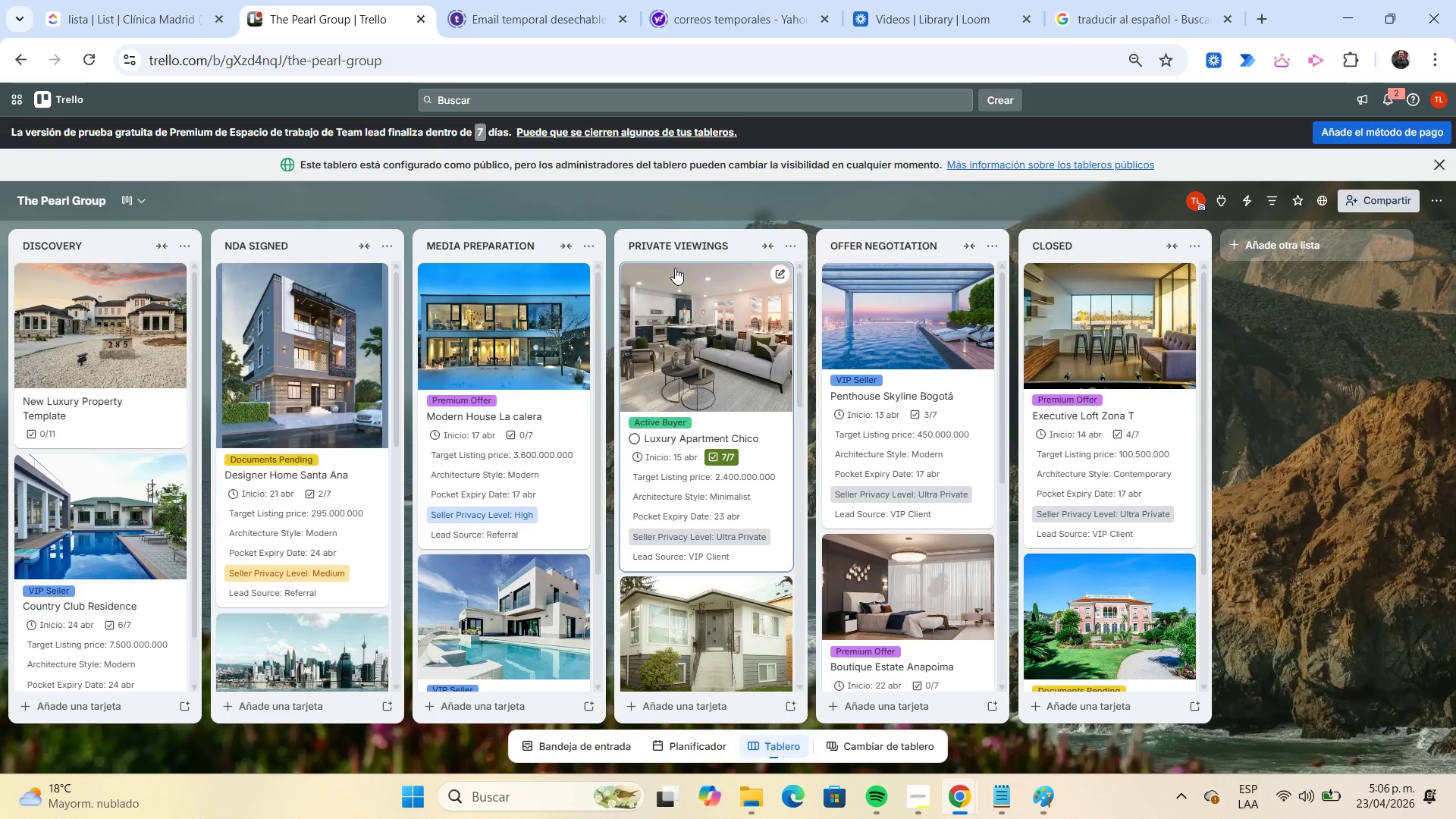 
left_click([129, 328])
 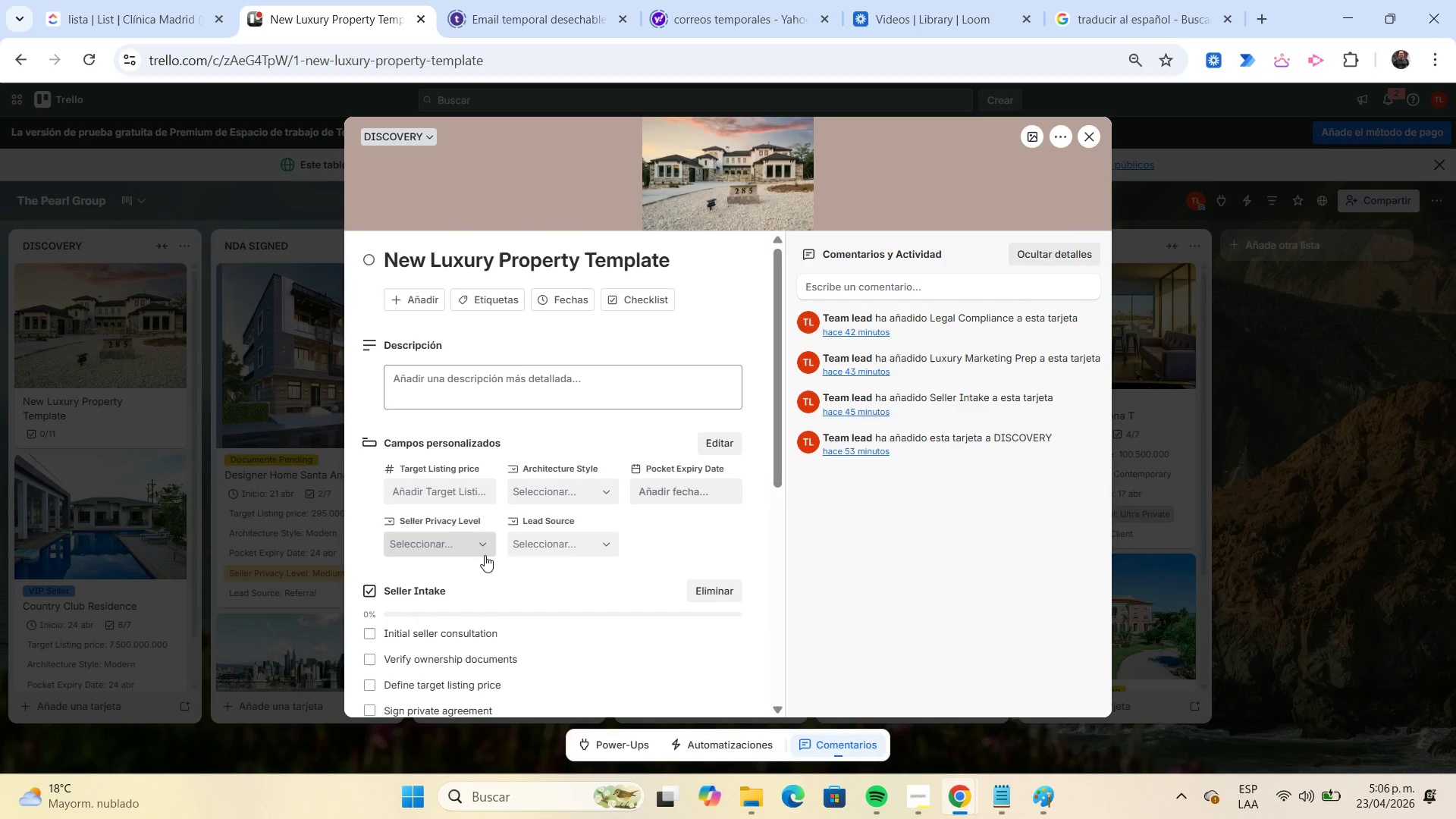 
left_click([553, 548])
 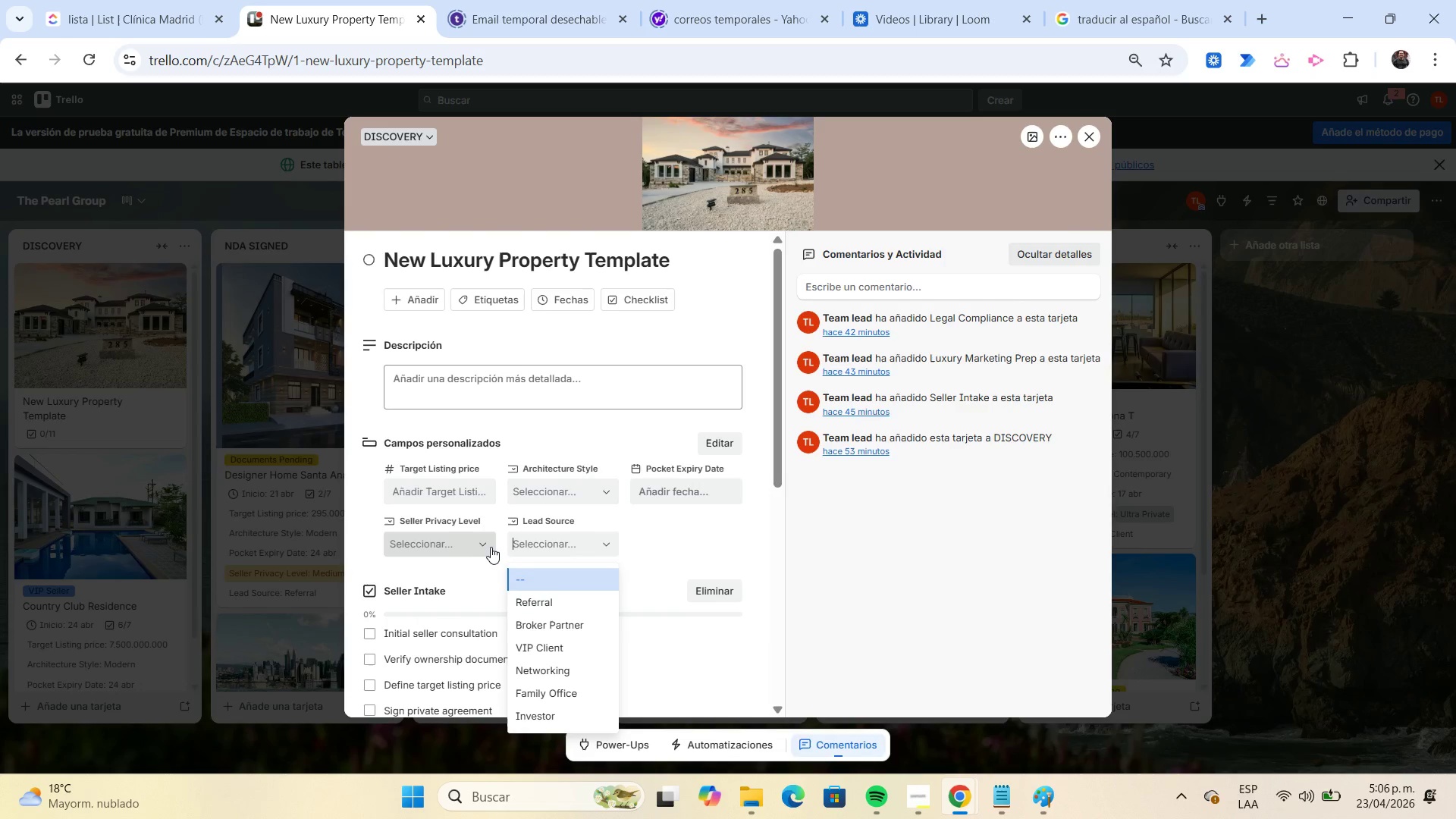 
left_click([489, 547])
 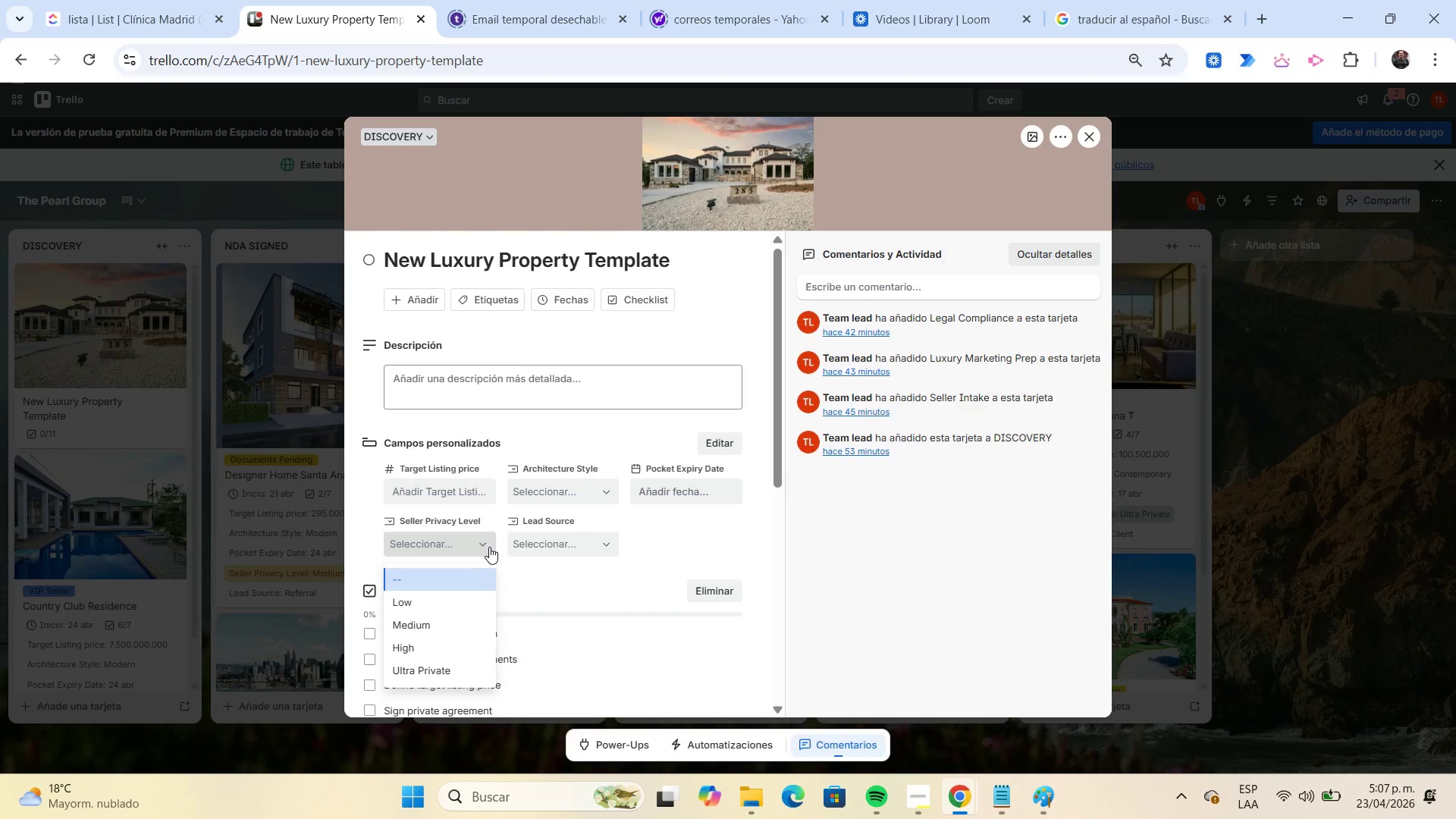 
wait(5.23)
 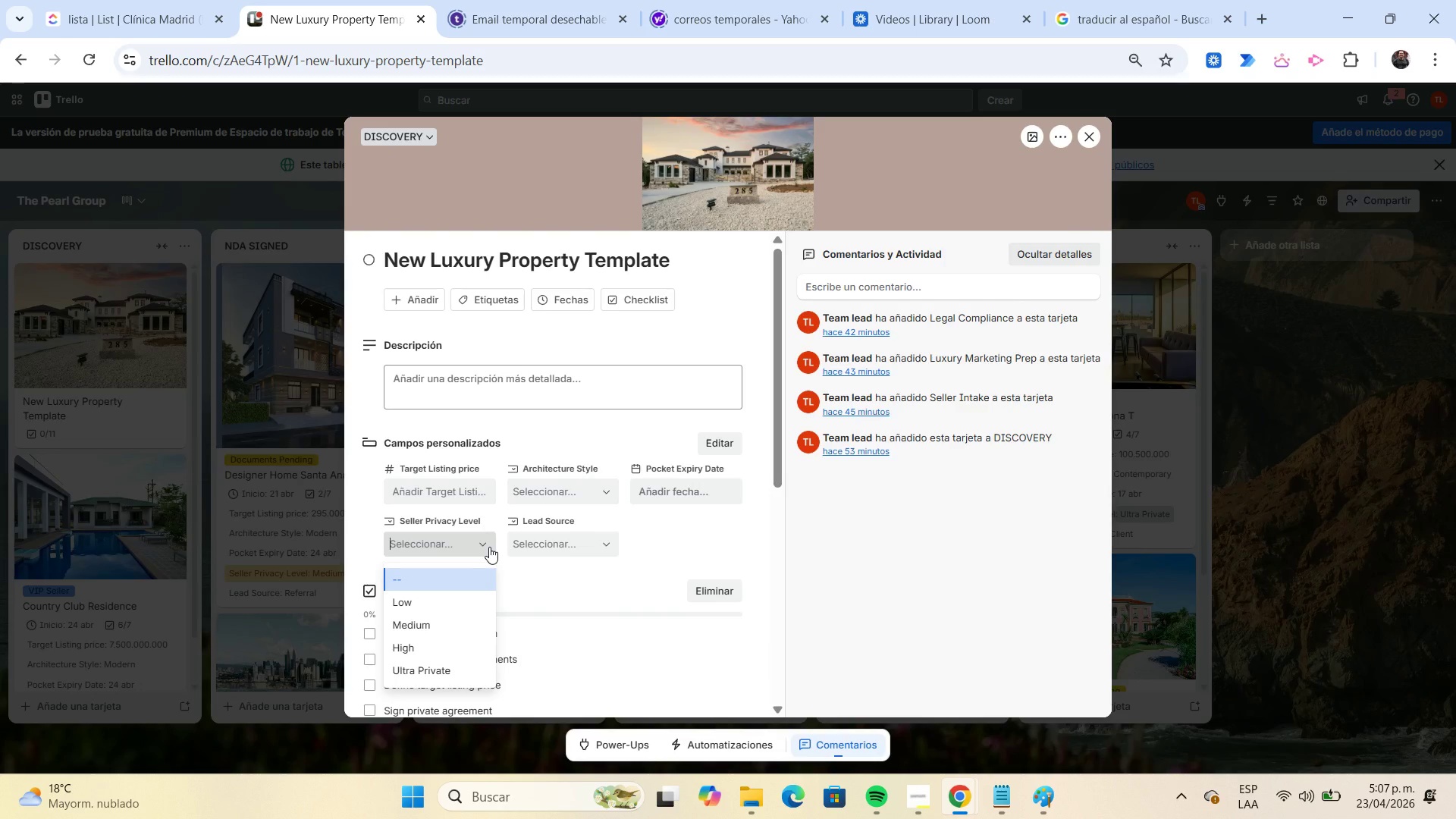 
left_click([1094, 134])
 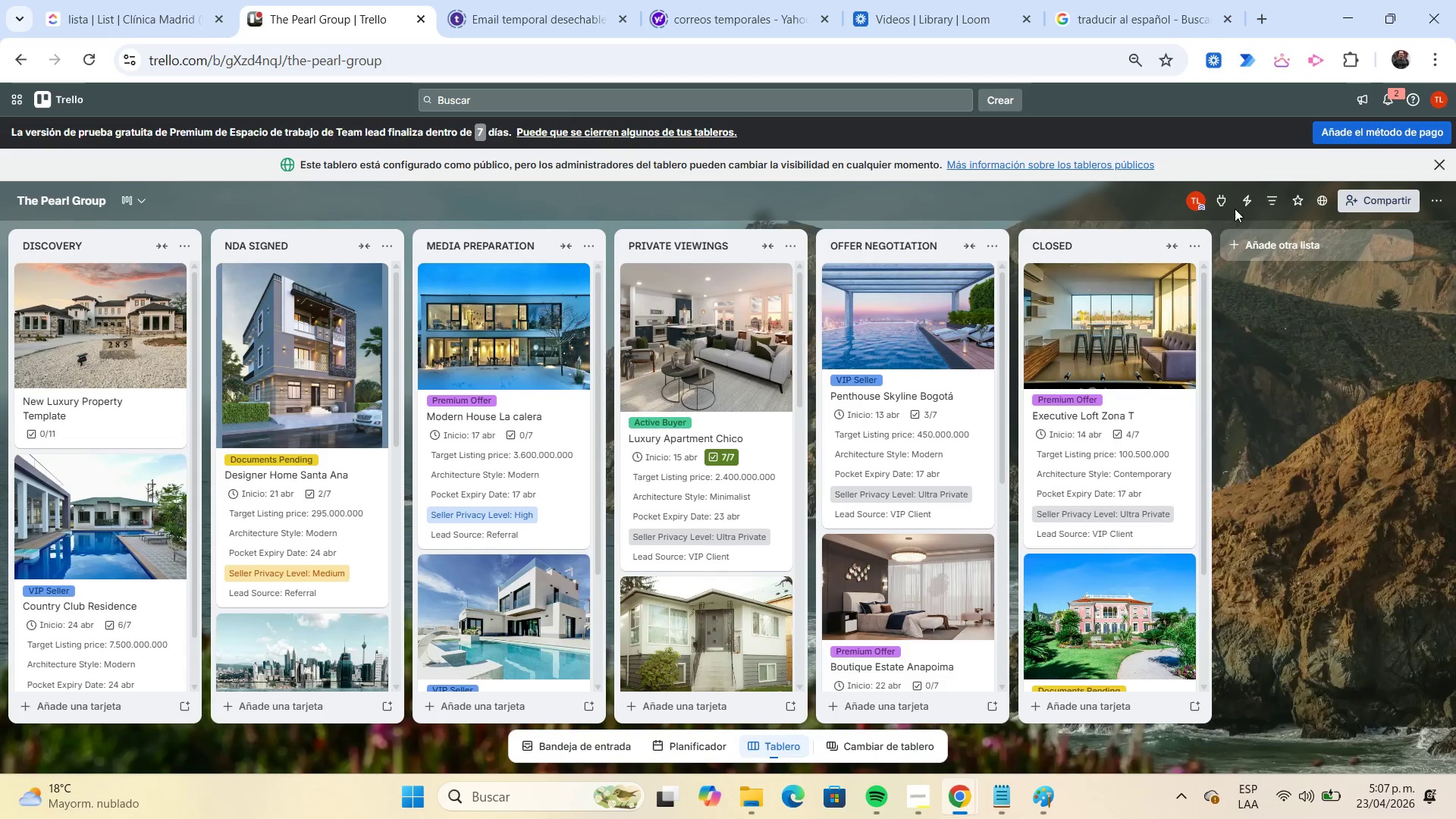 
left_click([1244, 207])
 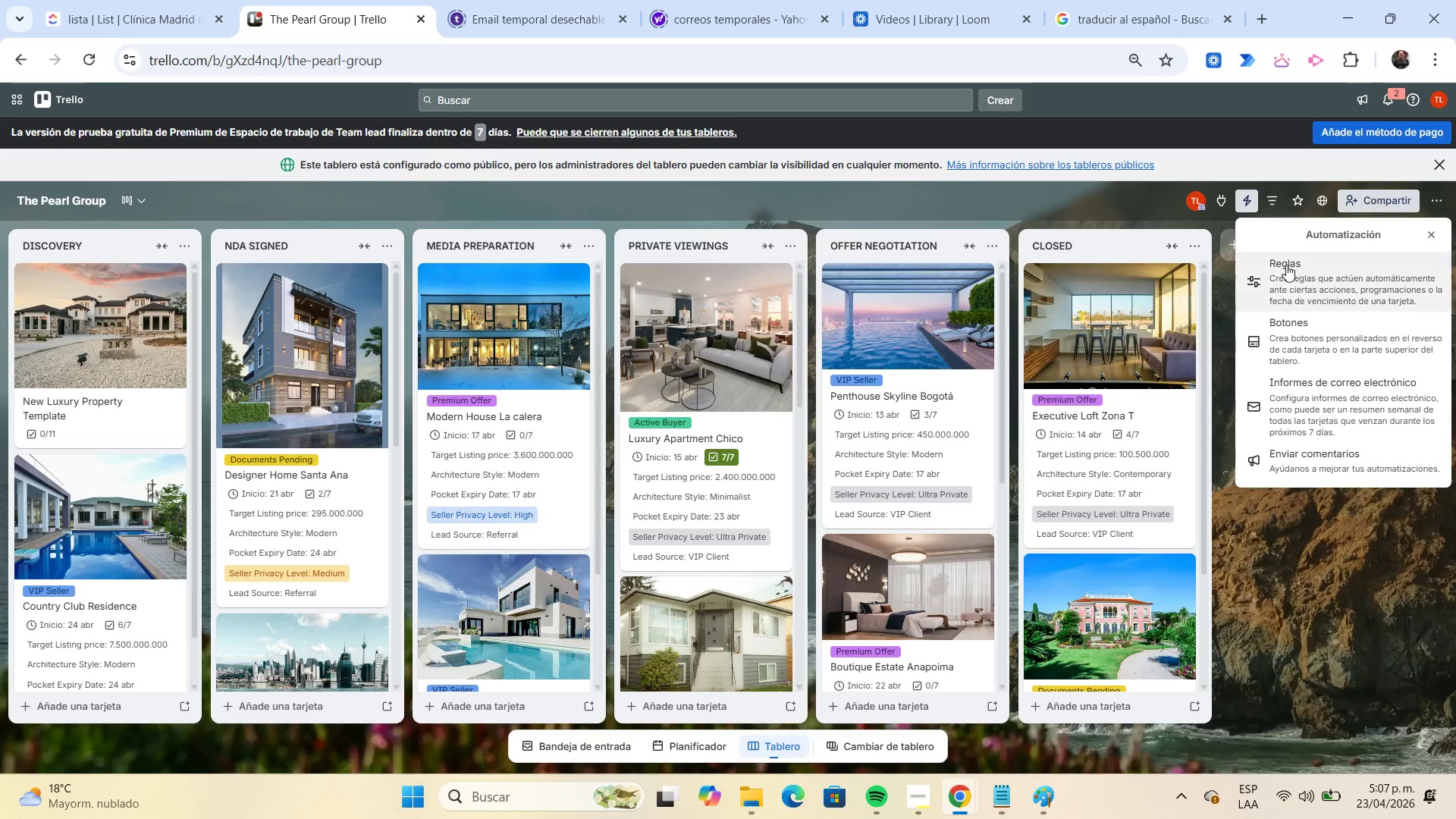 
left_click([1286, 265])
 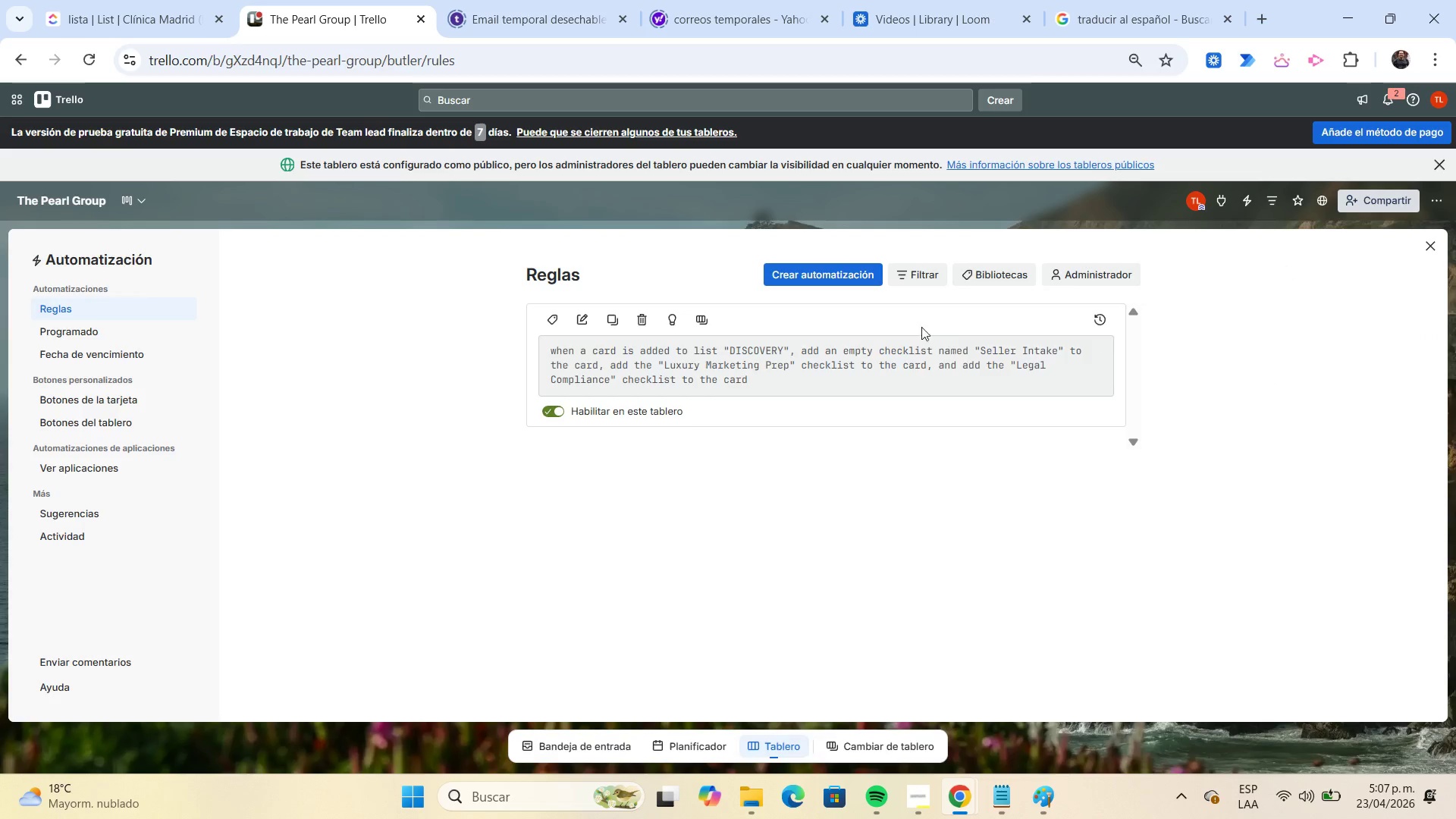 
left_click([837, 276])
 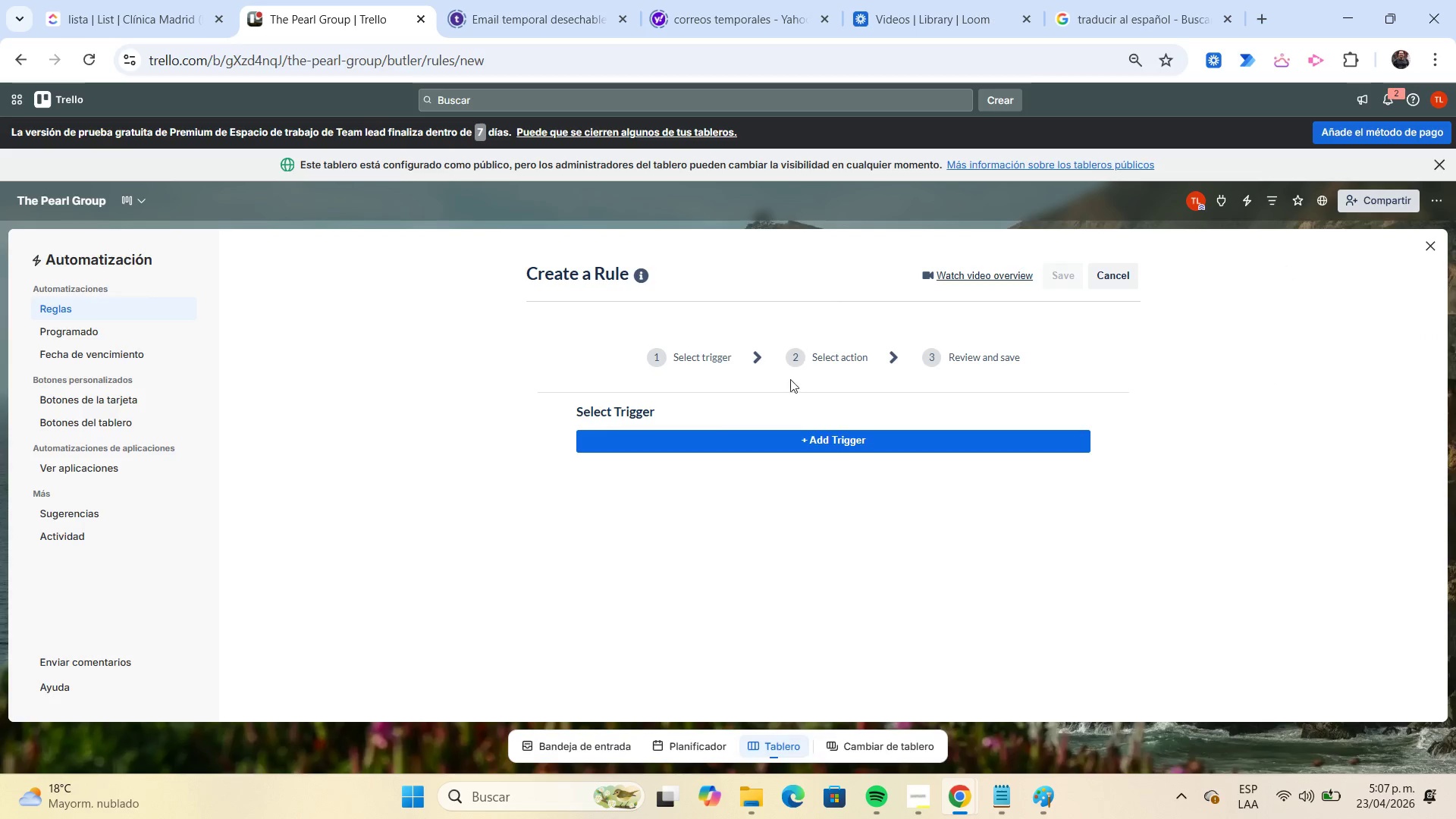 
left_click([777, 437])
 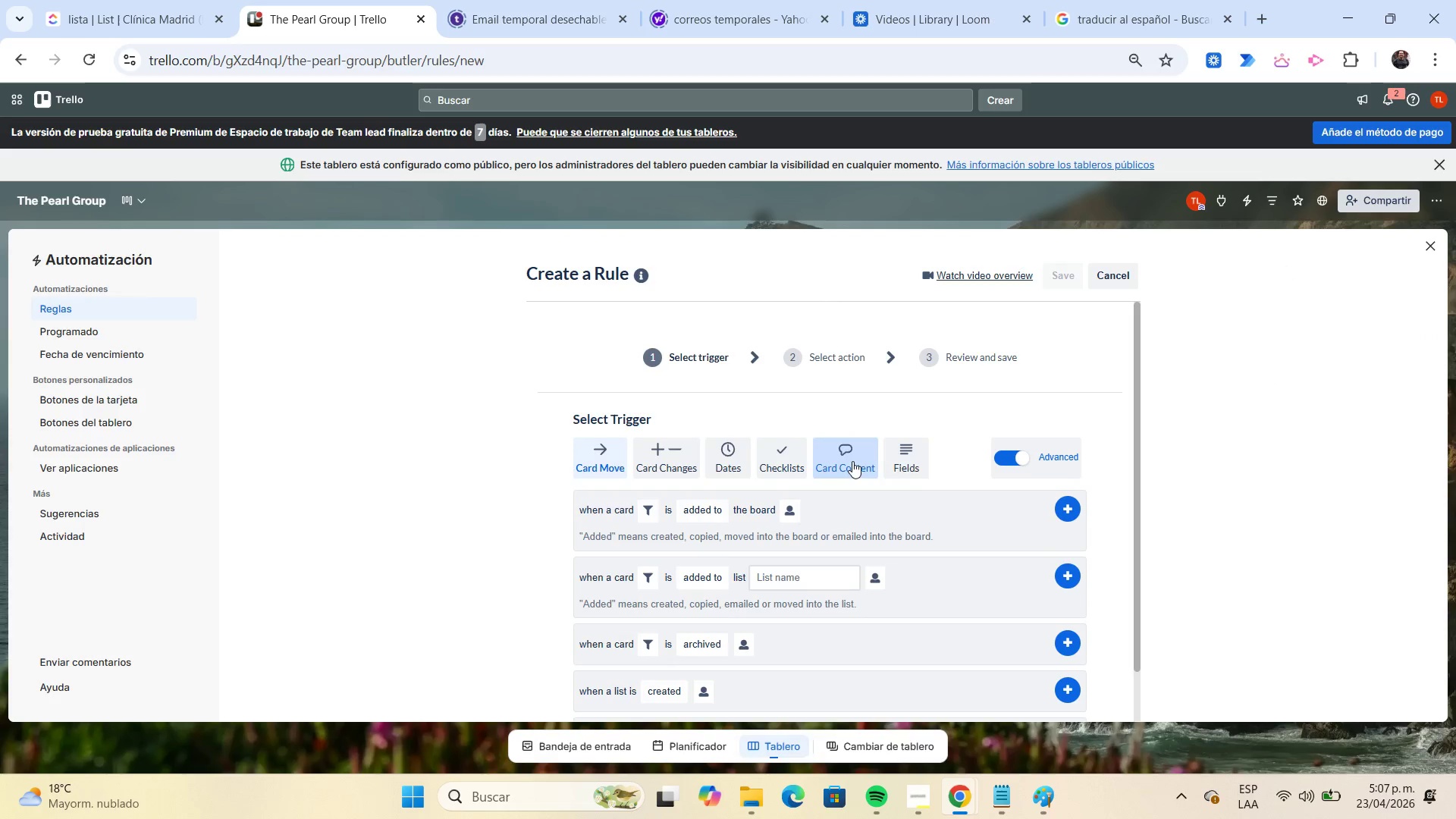 
left_click([915, 456])
 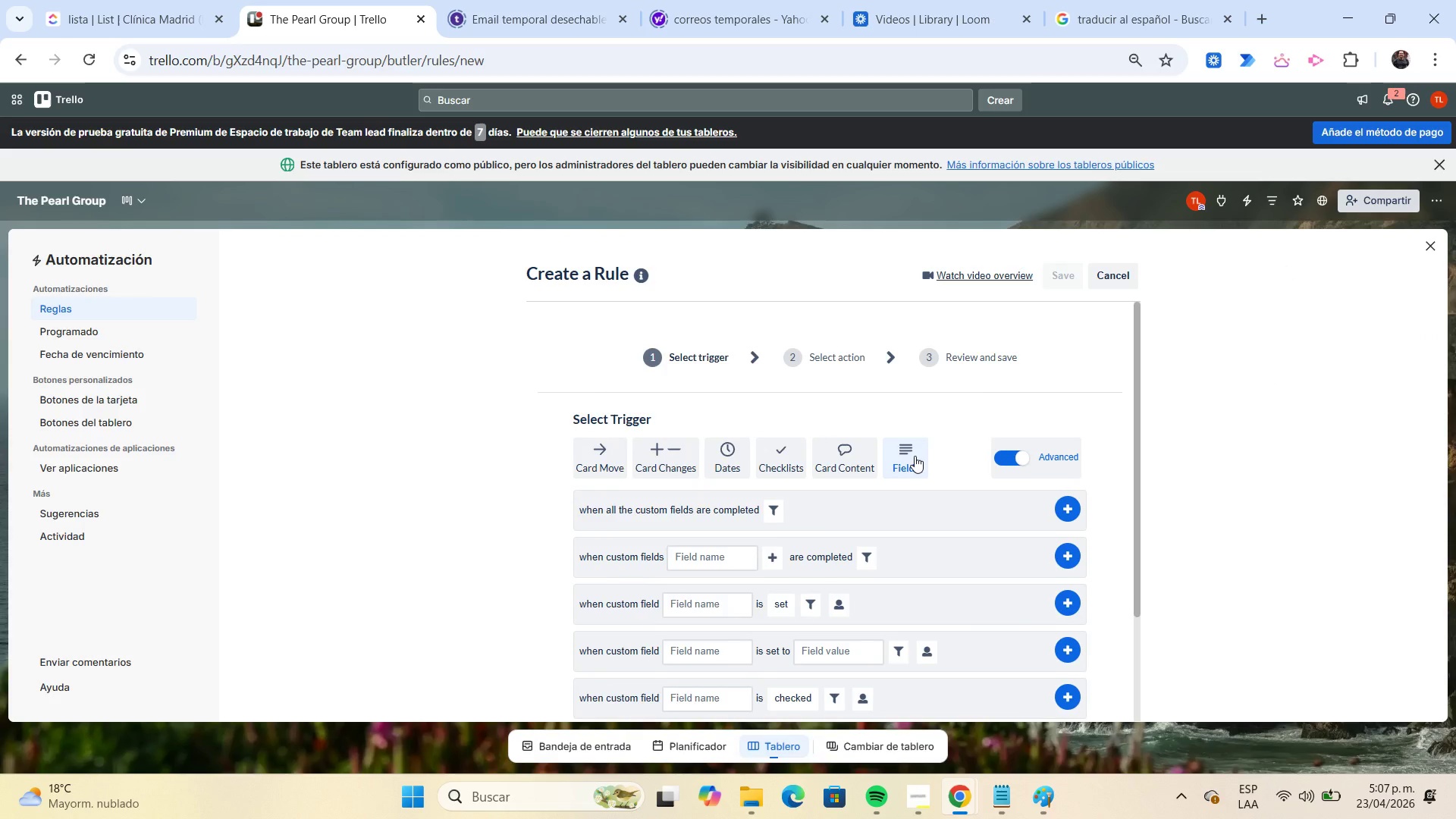 
scroll: coordinate [915, 456], scroll_direction: down, amount: 1.0
 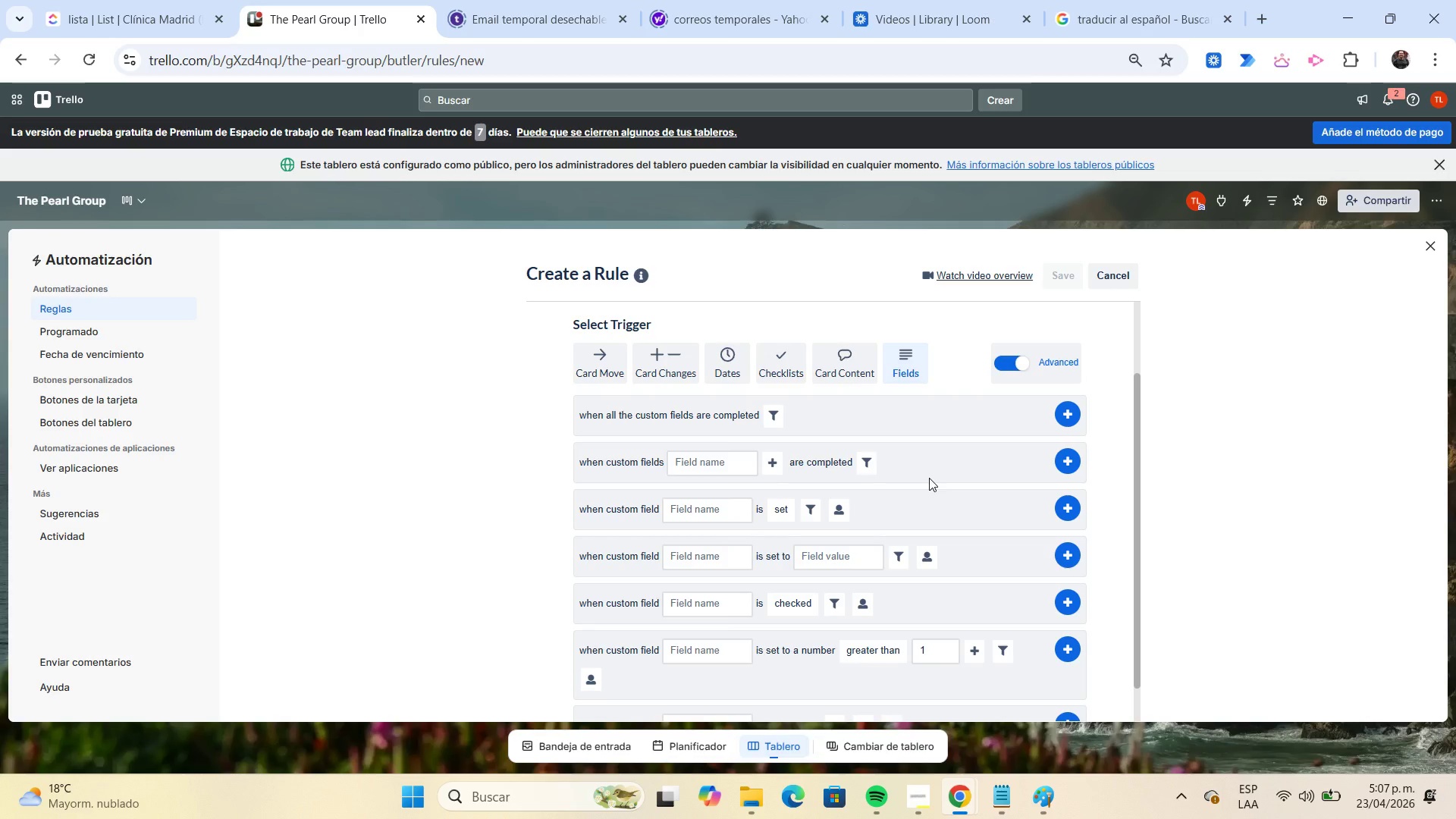 
wait(9.95)
 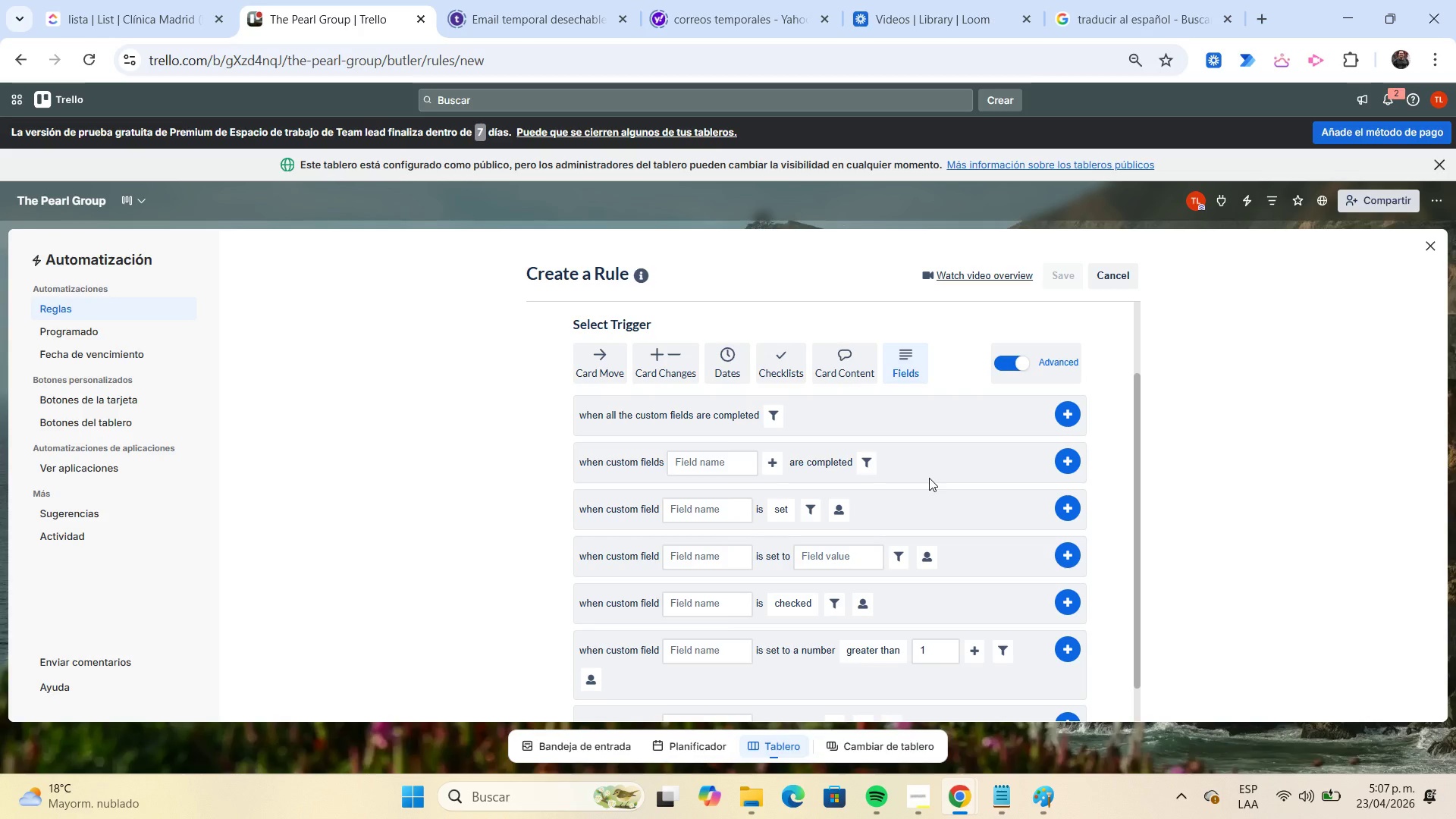 
left_click([711, 561])
 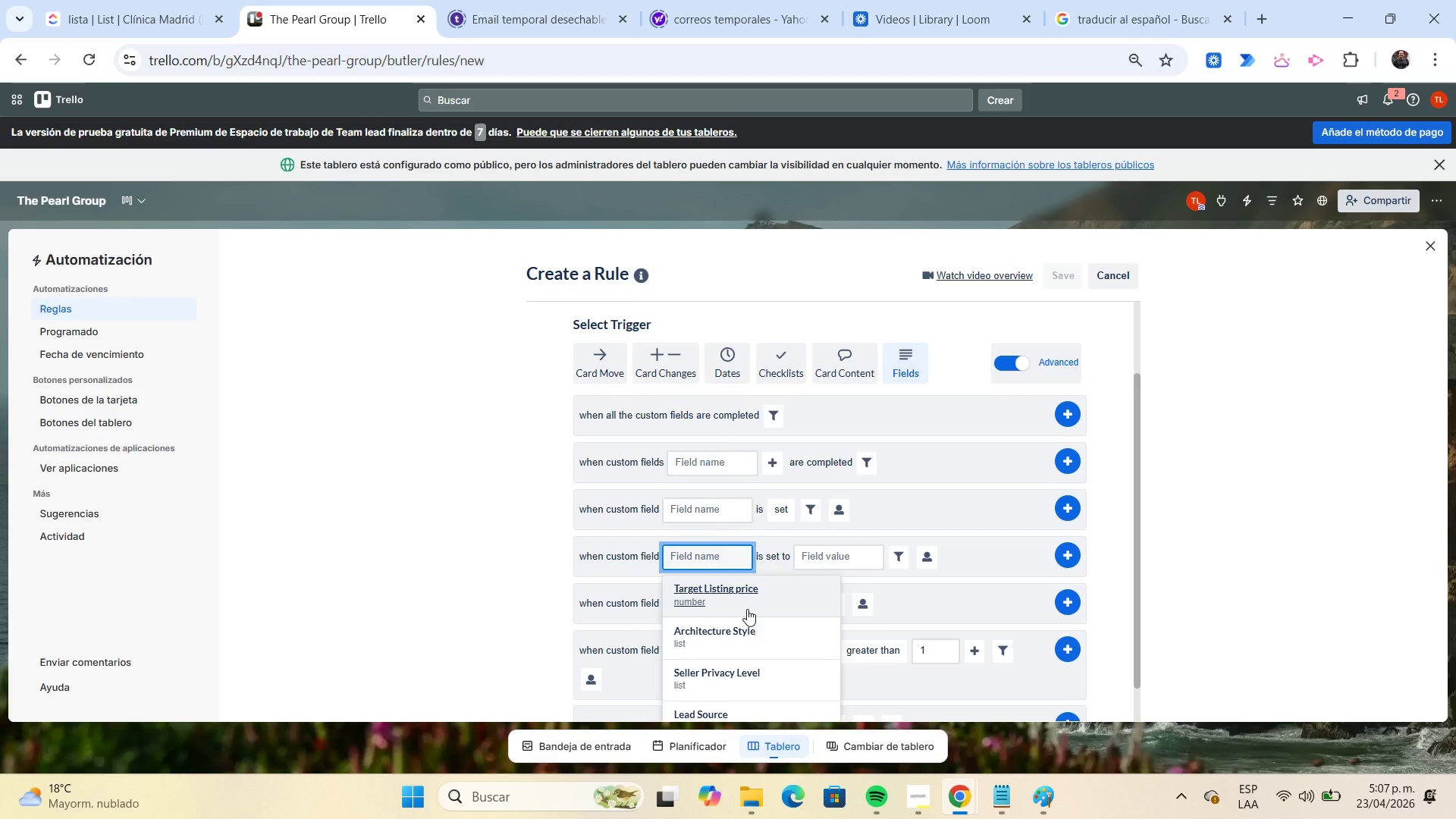 
scroll: coordinate [747, 609], scroll_direction: down, amount: 1.0
 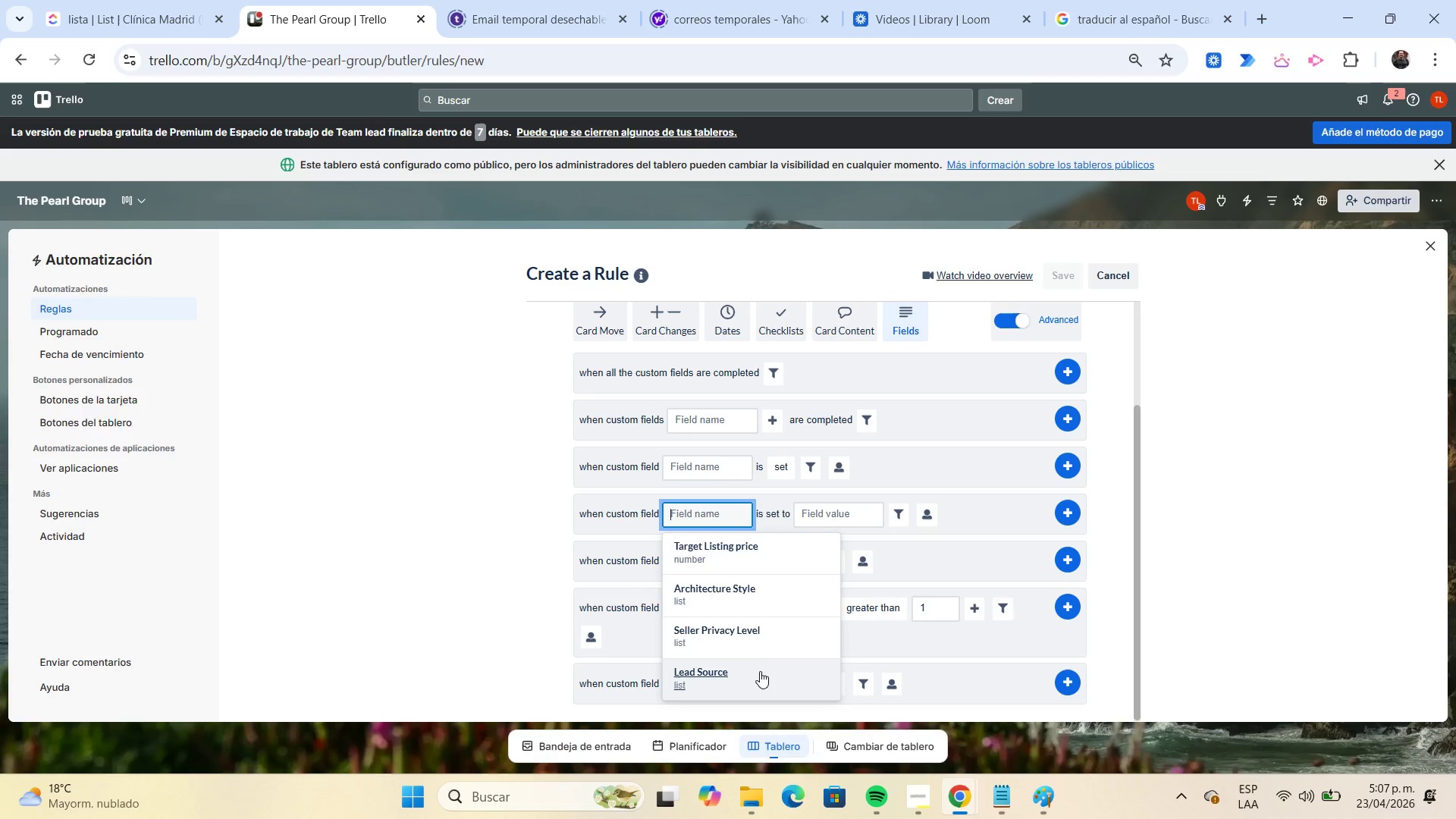 
left_click([760, 671])
 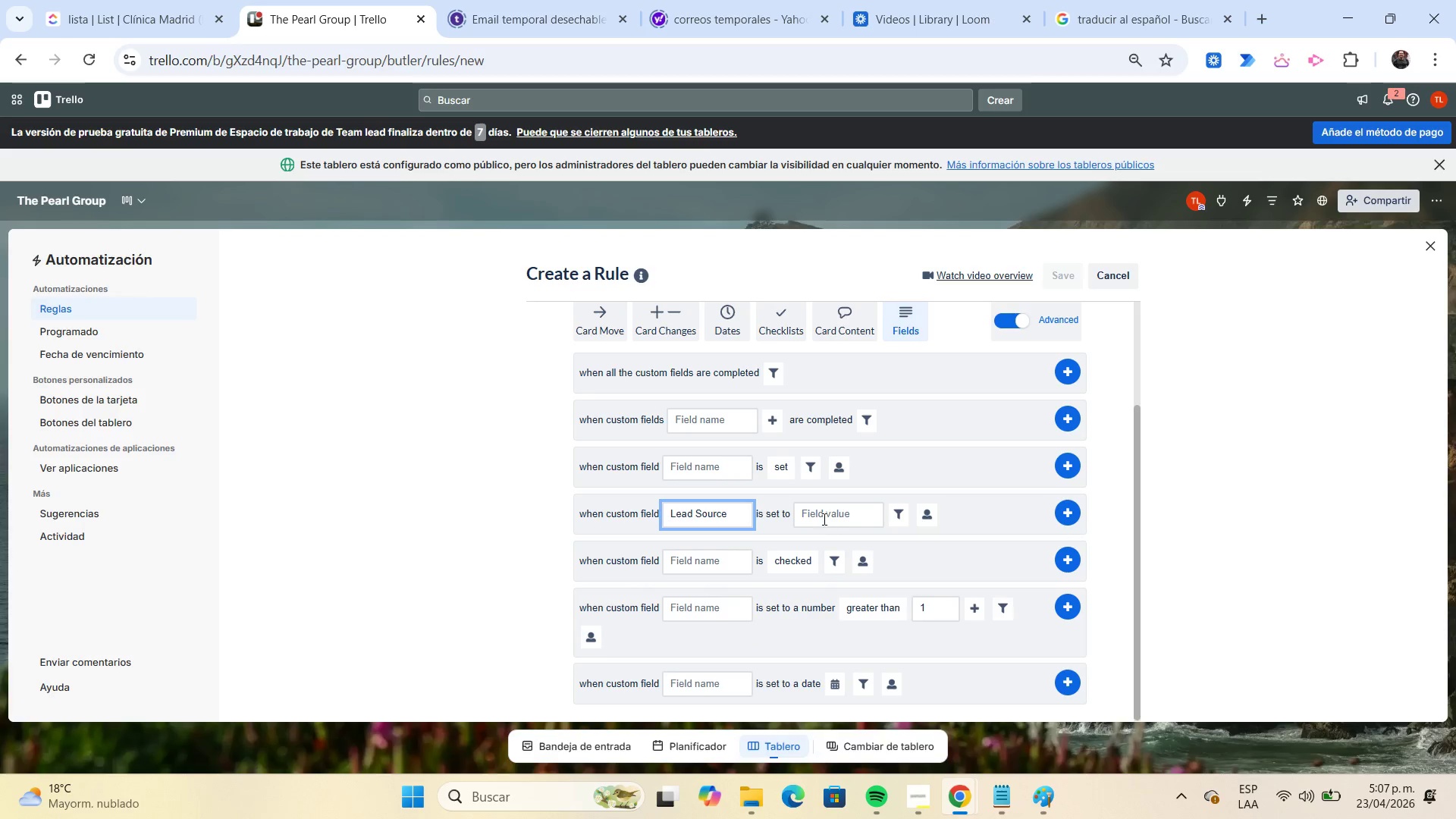 
left_click([821, 516])
 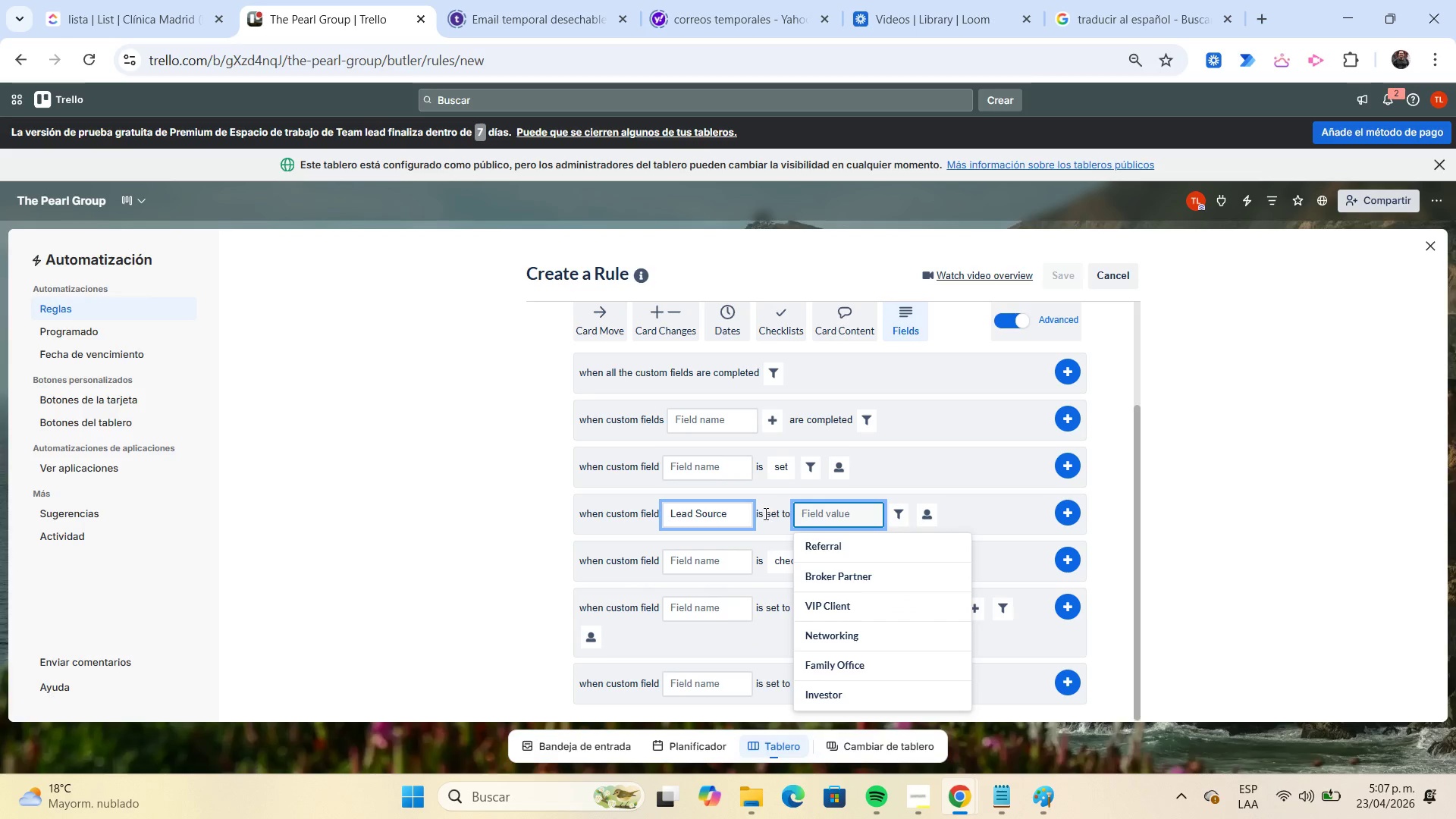 
left_click([742, 515])
 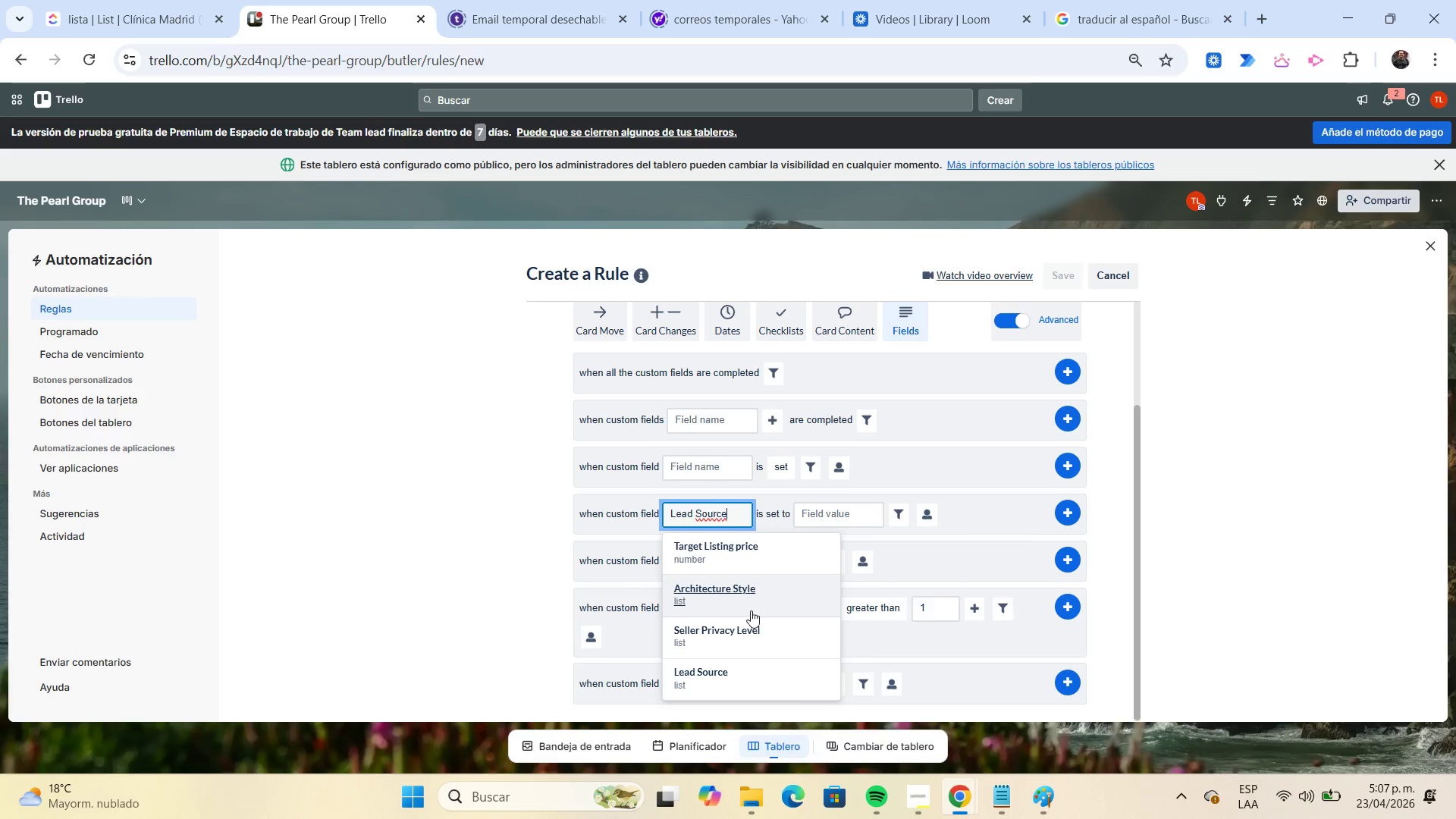 
left_click([752, 625])
 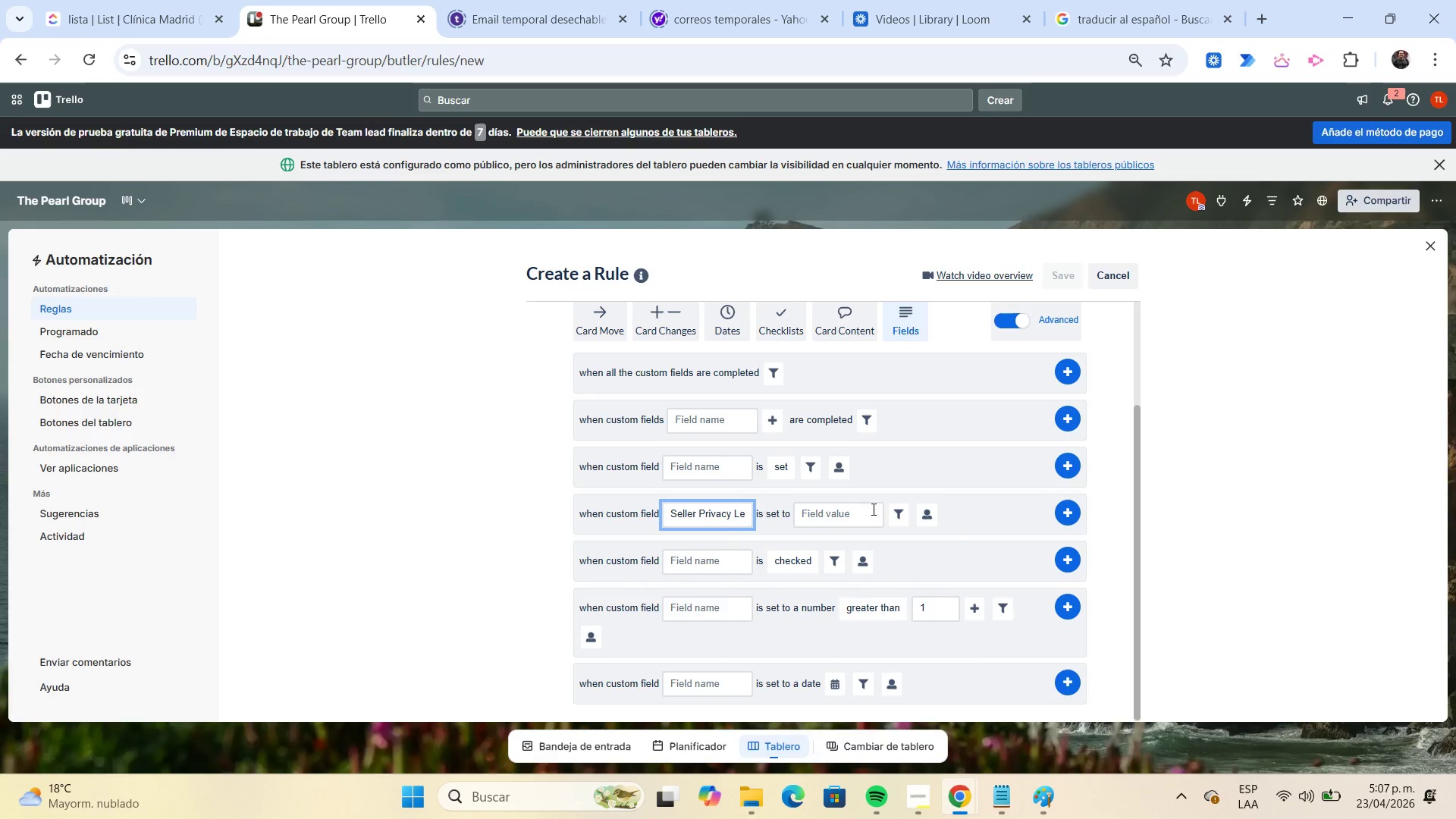 
left_click([861, 512])
 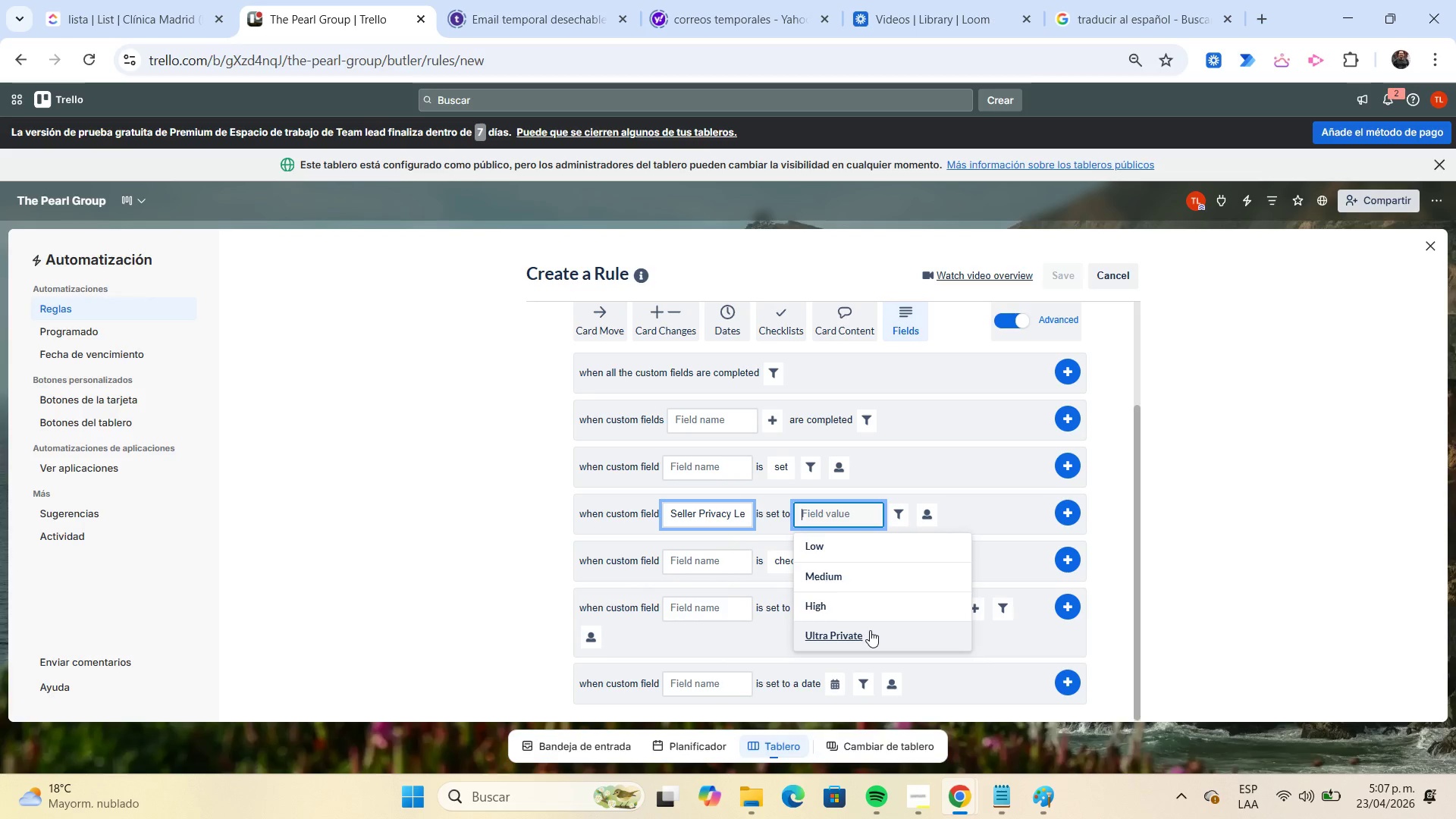 
left_click([870, 630])
 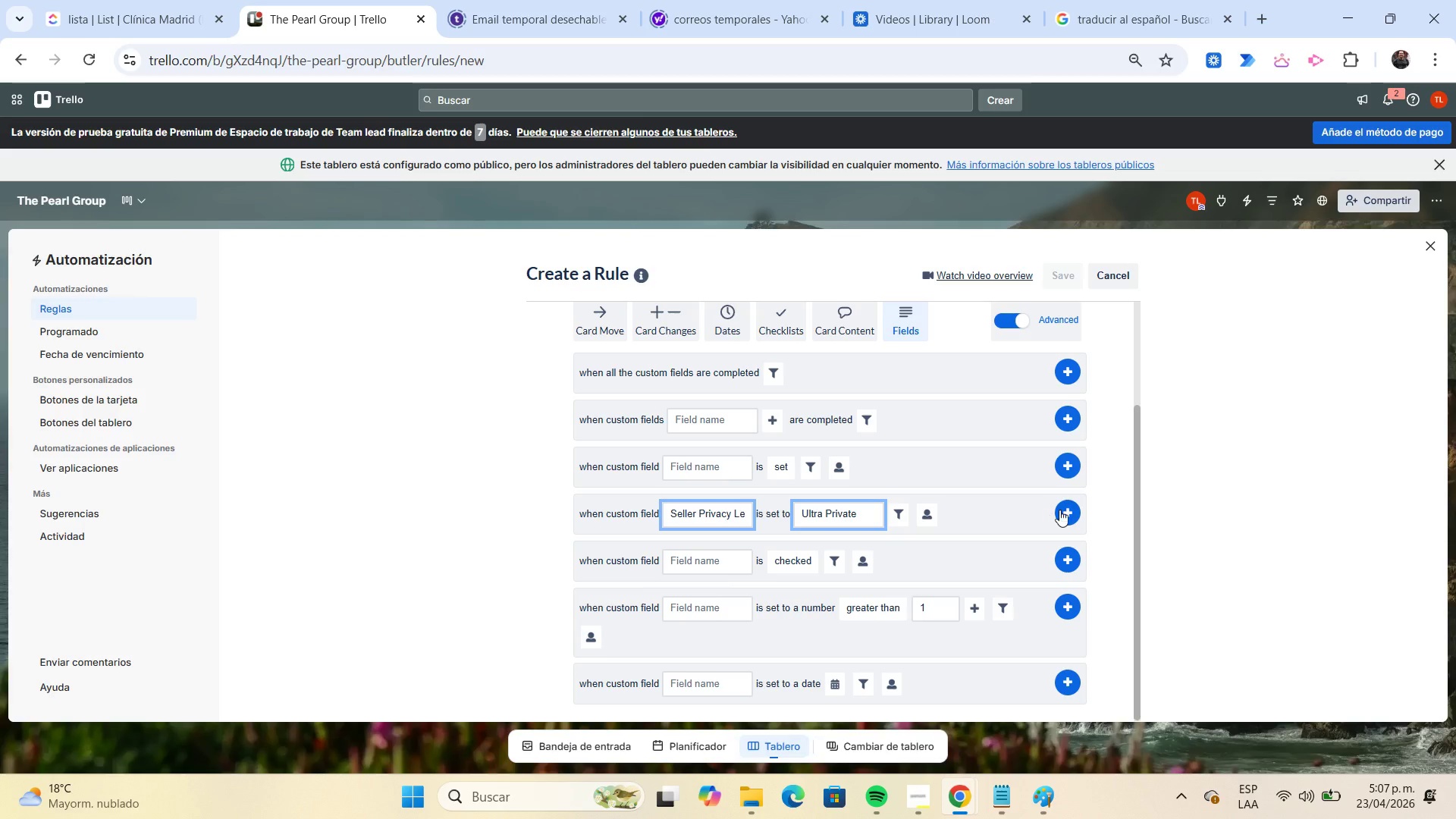 
left_click([1063, 512])
 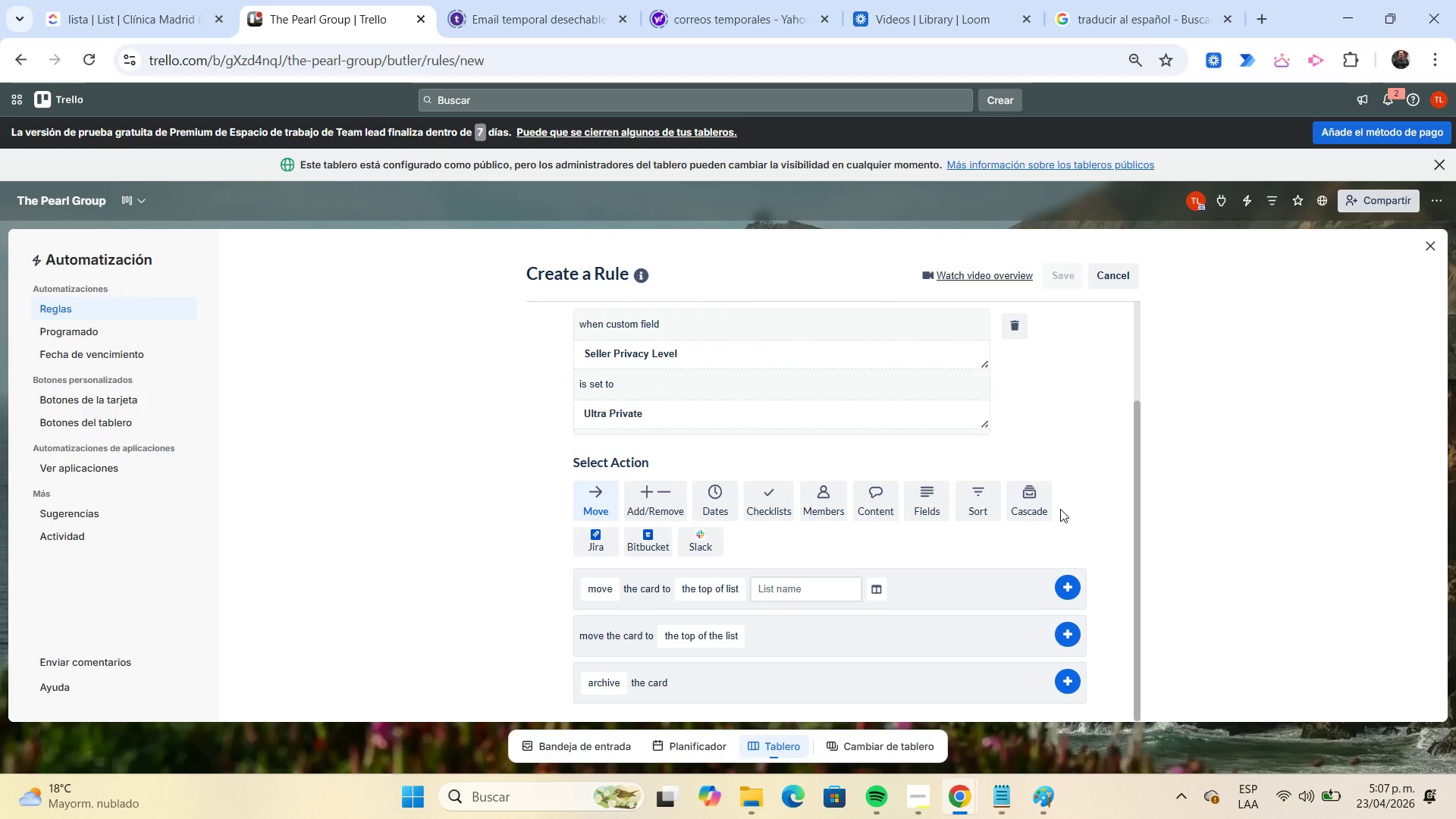 
wait(8.38)
 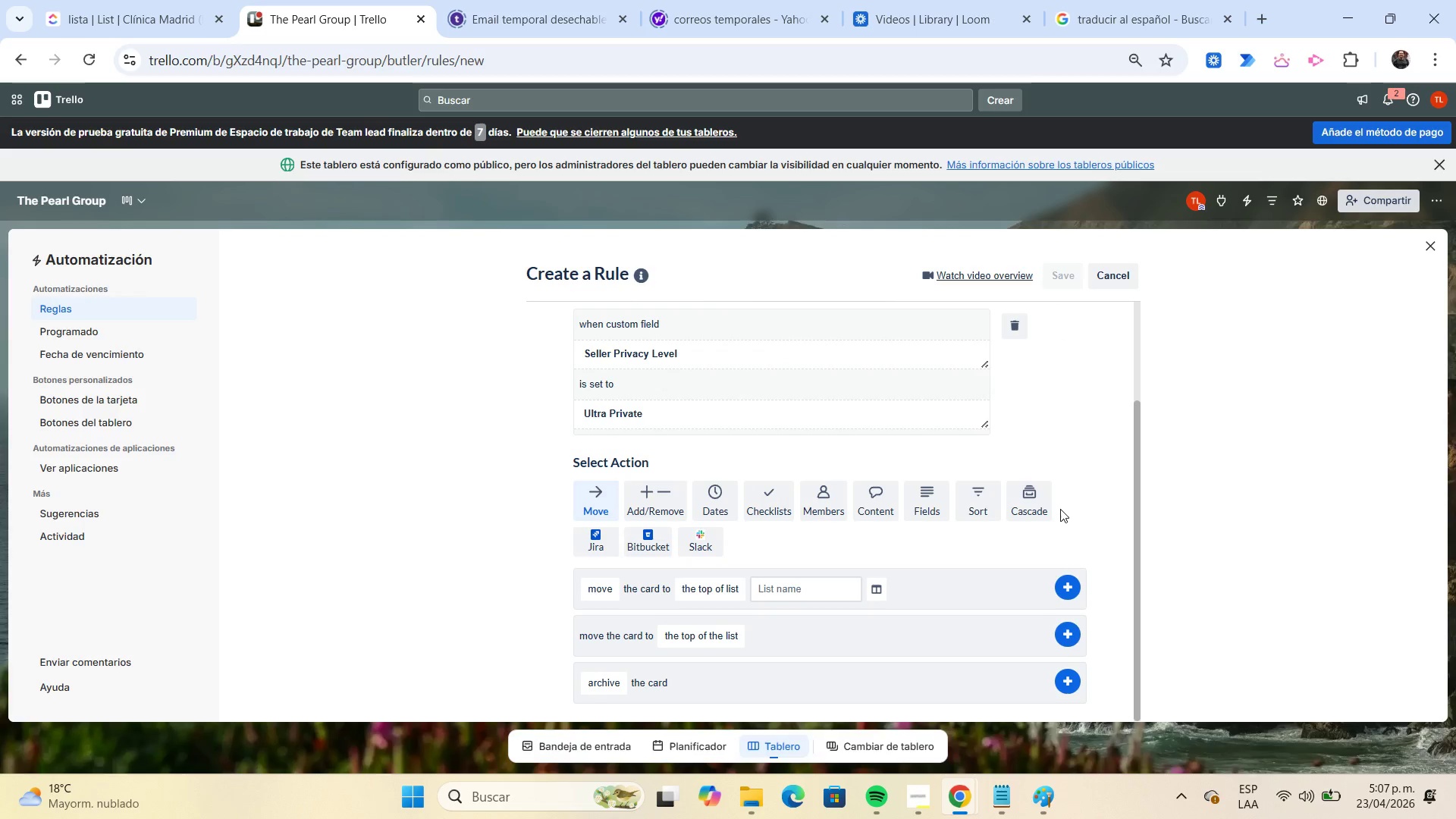 
left_click([827, 595])
 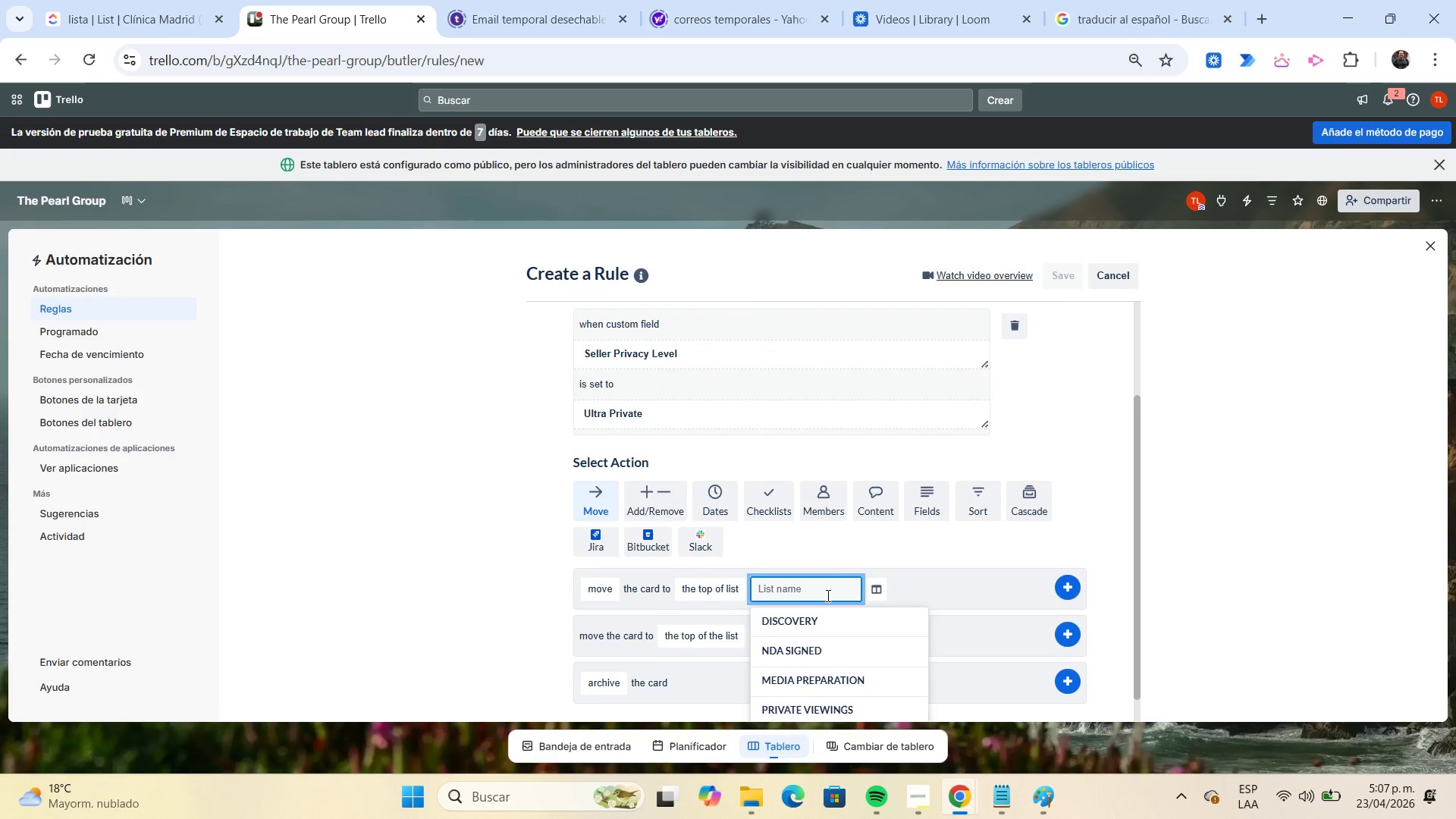 
scroll: coordinate [827, 595], scroll_direction: down, amount: 1.0
 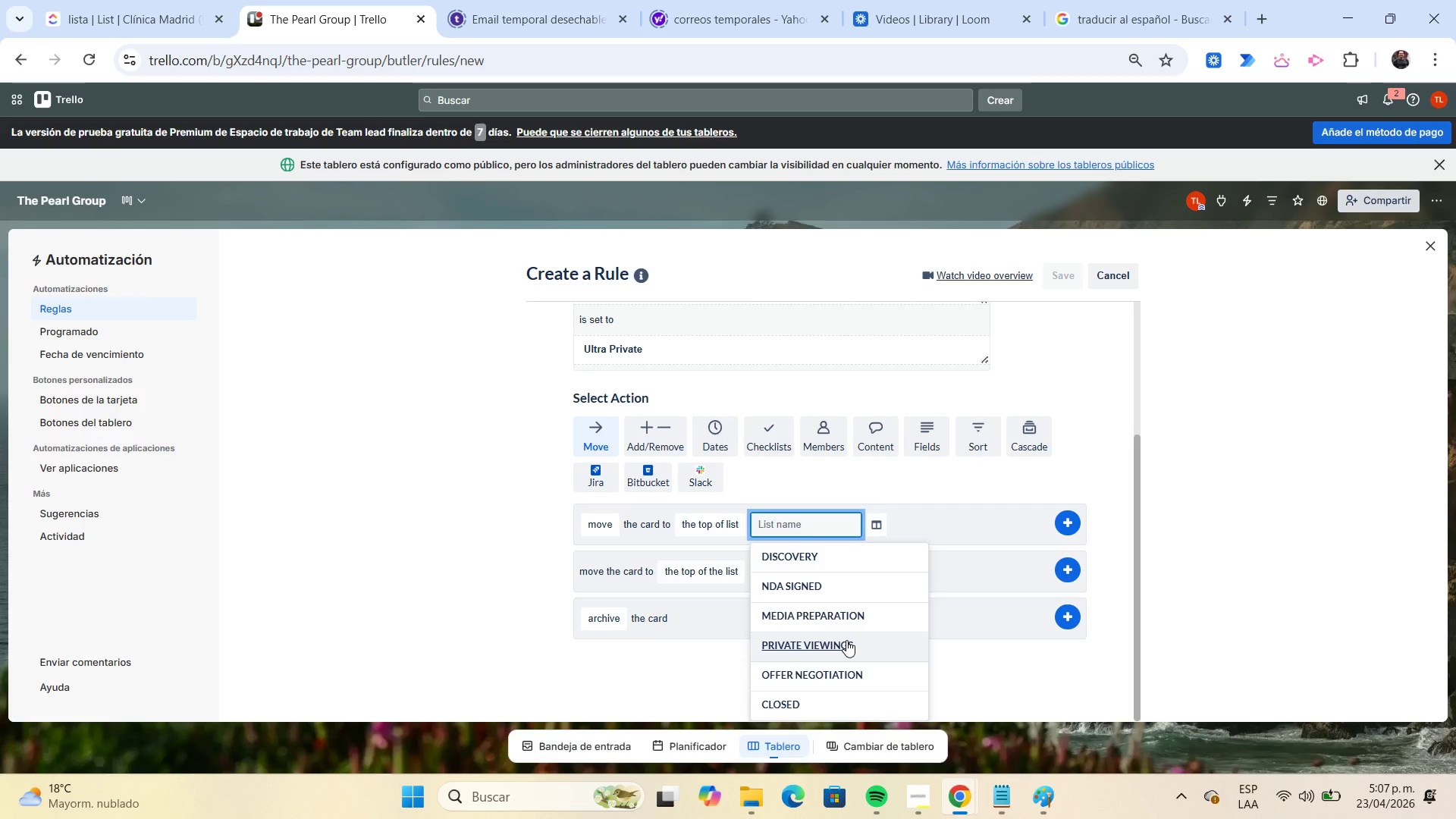 
left_click([846, 640])
 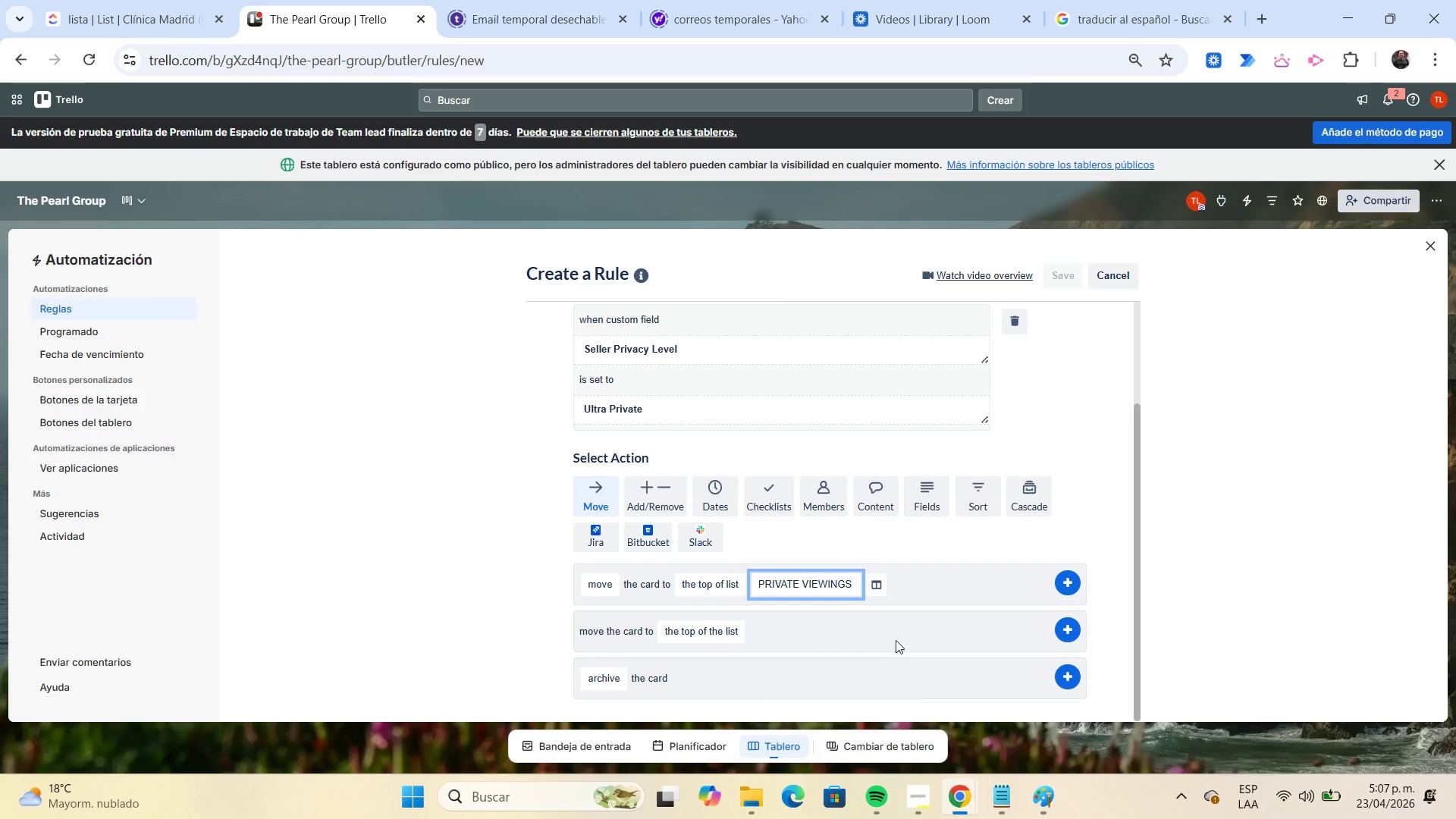 
mouse_move([1065, 577])
 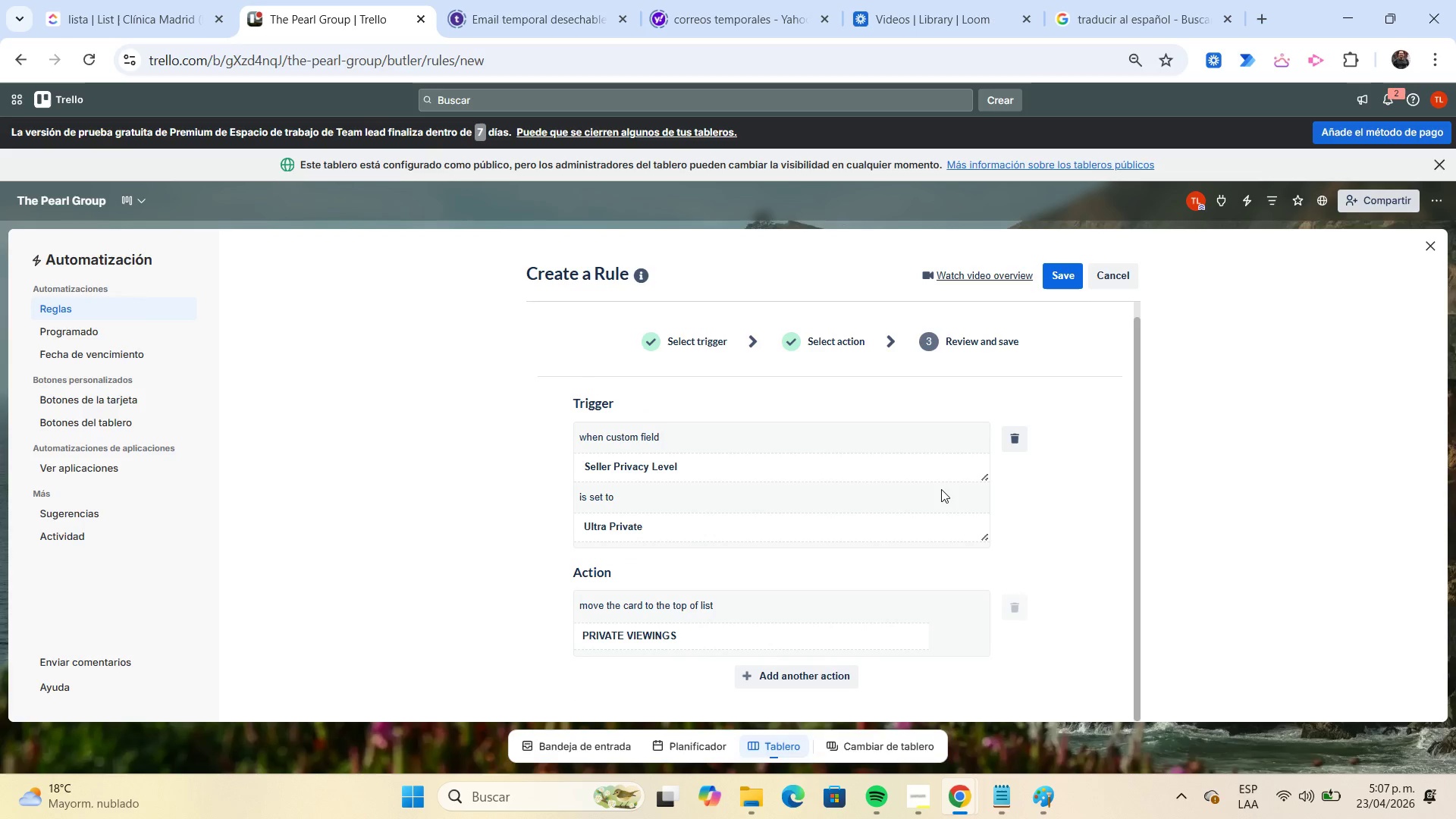 
scroll: coordinate [939, 488], scroll_direction: down, amount: 2.0
 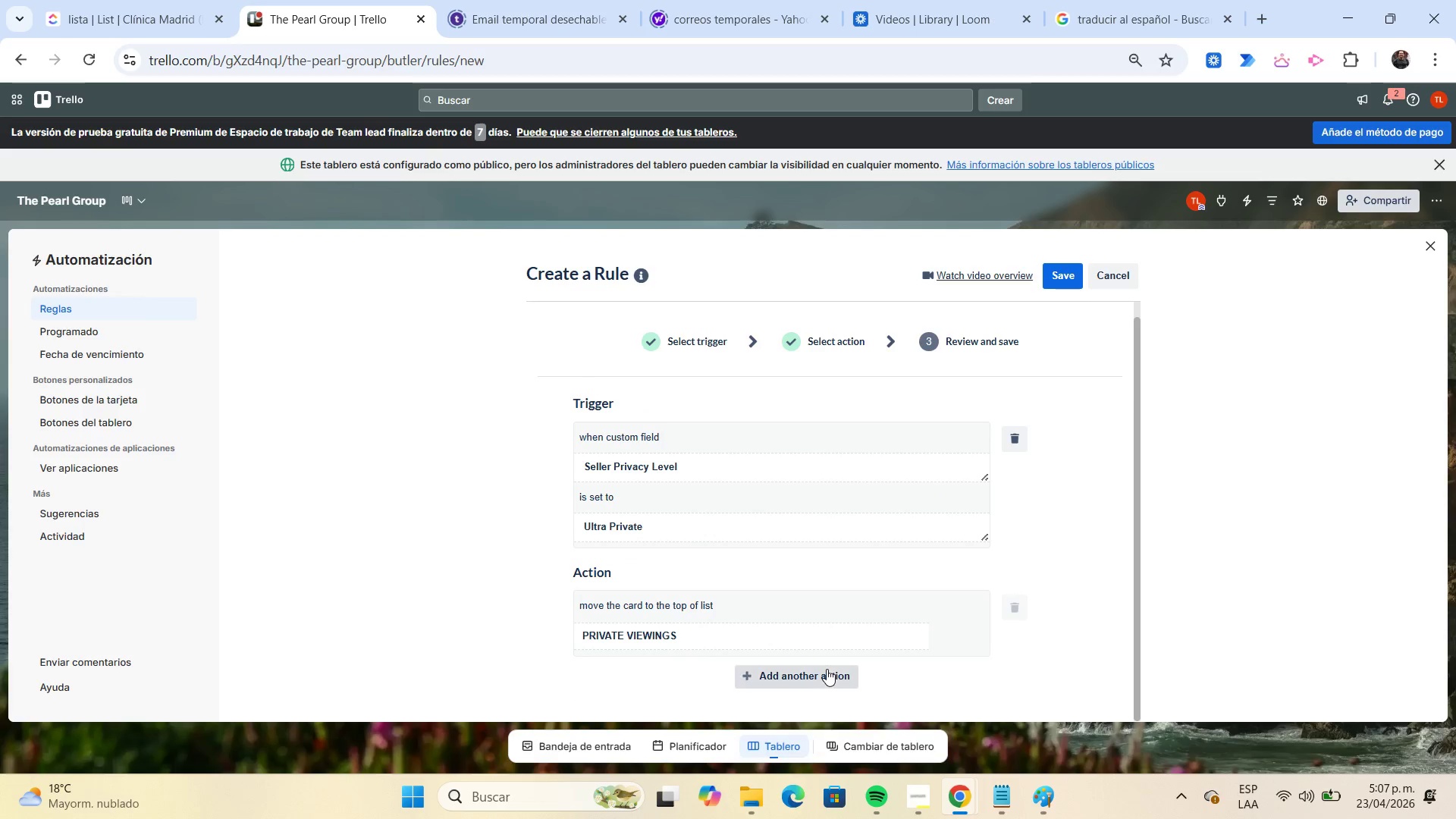 
left_click([826, 669])
 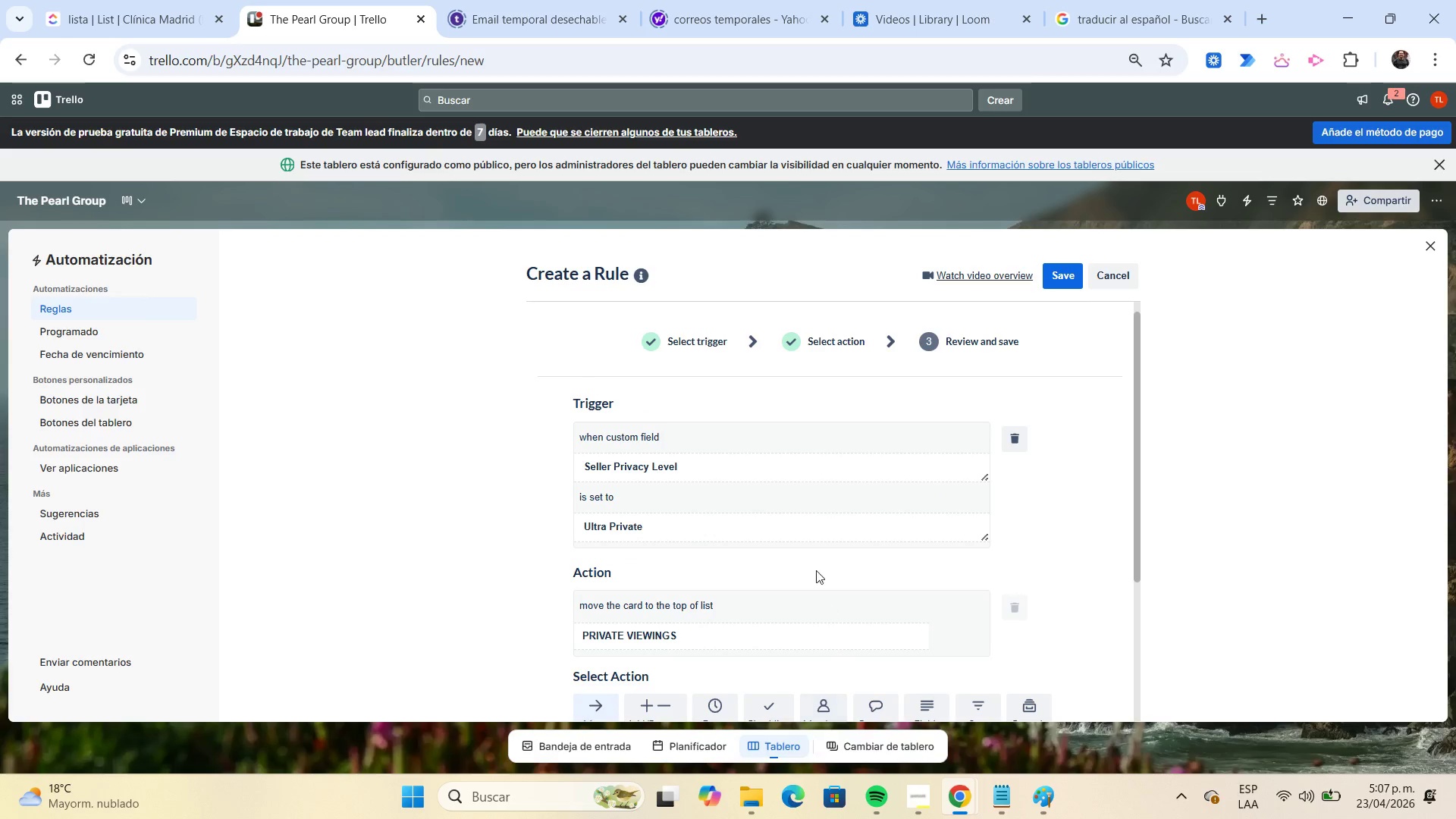 
scroll: coordinate [809, 551], scroll_direction: down, amount: 3.0
 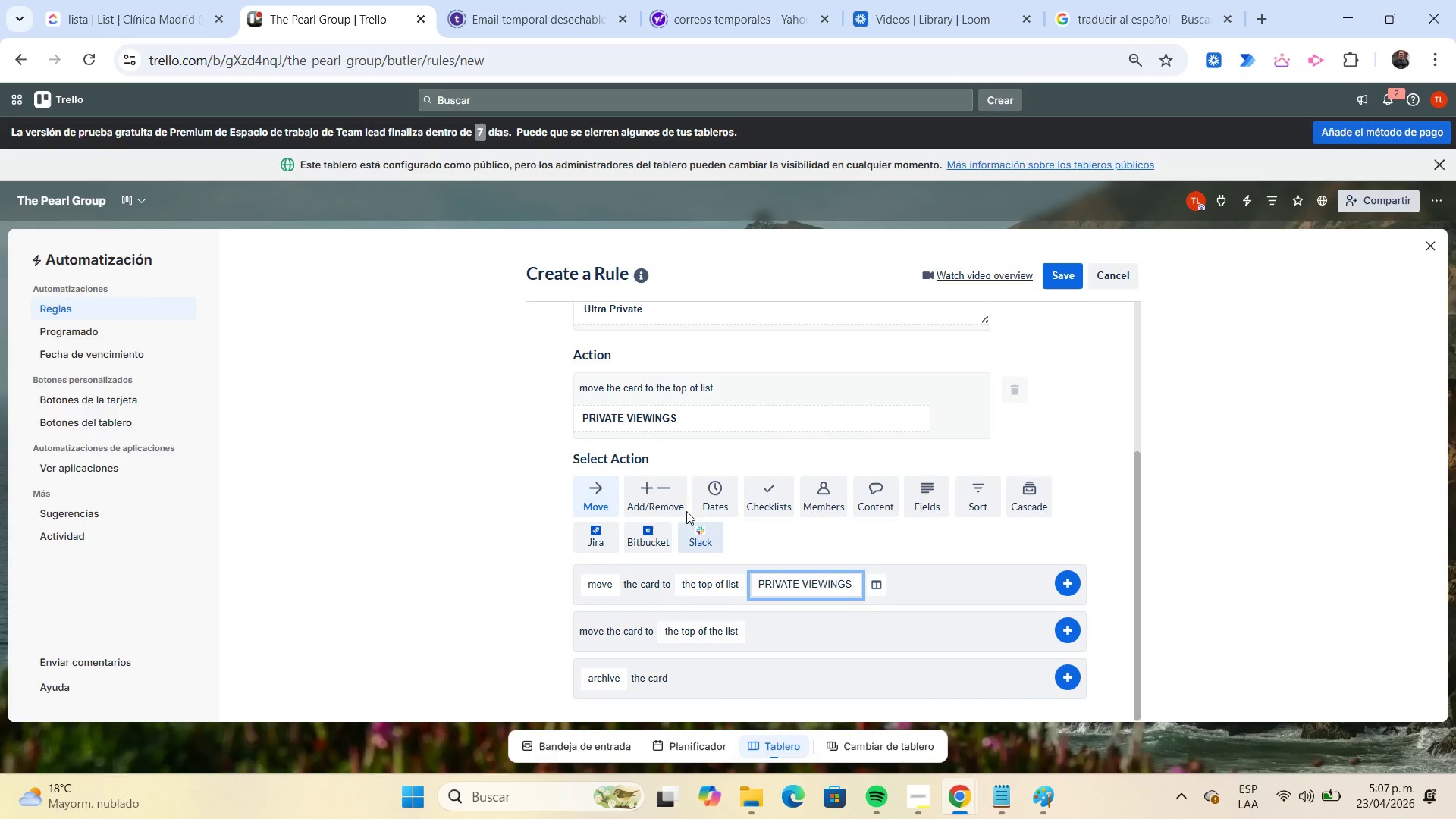 
left_click([673, 498])
 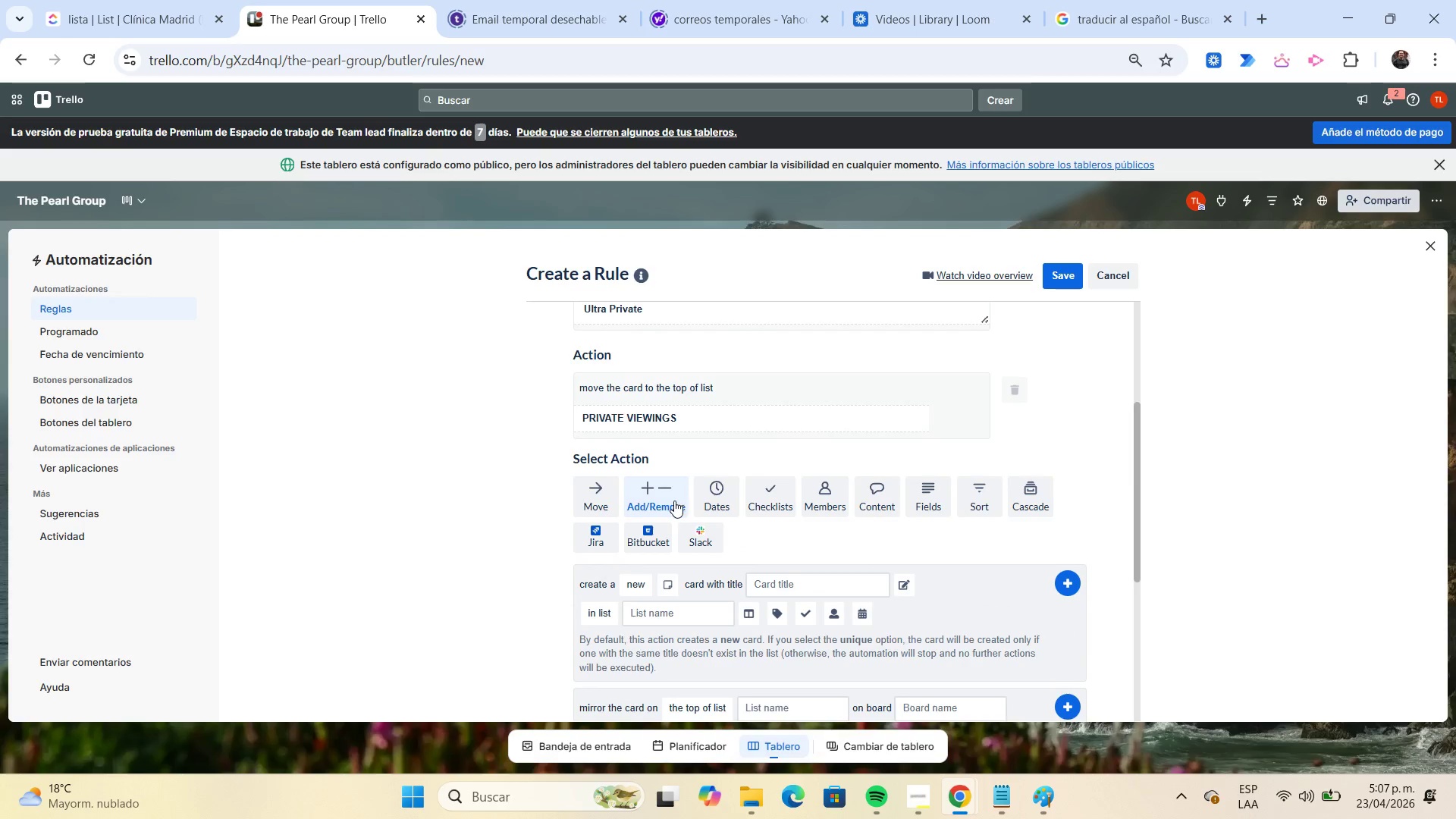 
scroll: coordinate [675, 502], scroll_direction: down, amount: 2.0
 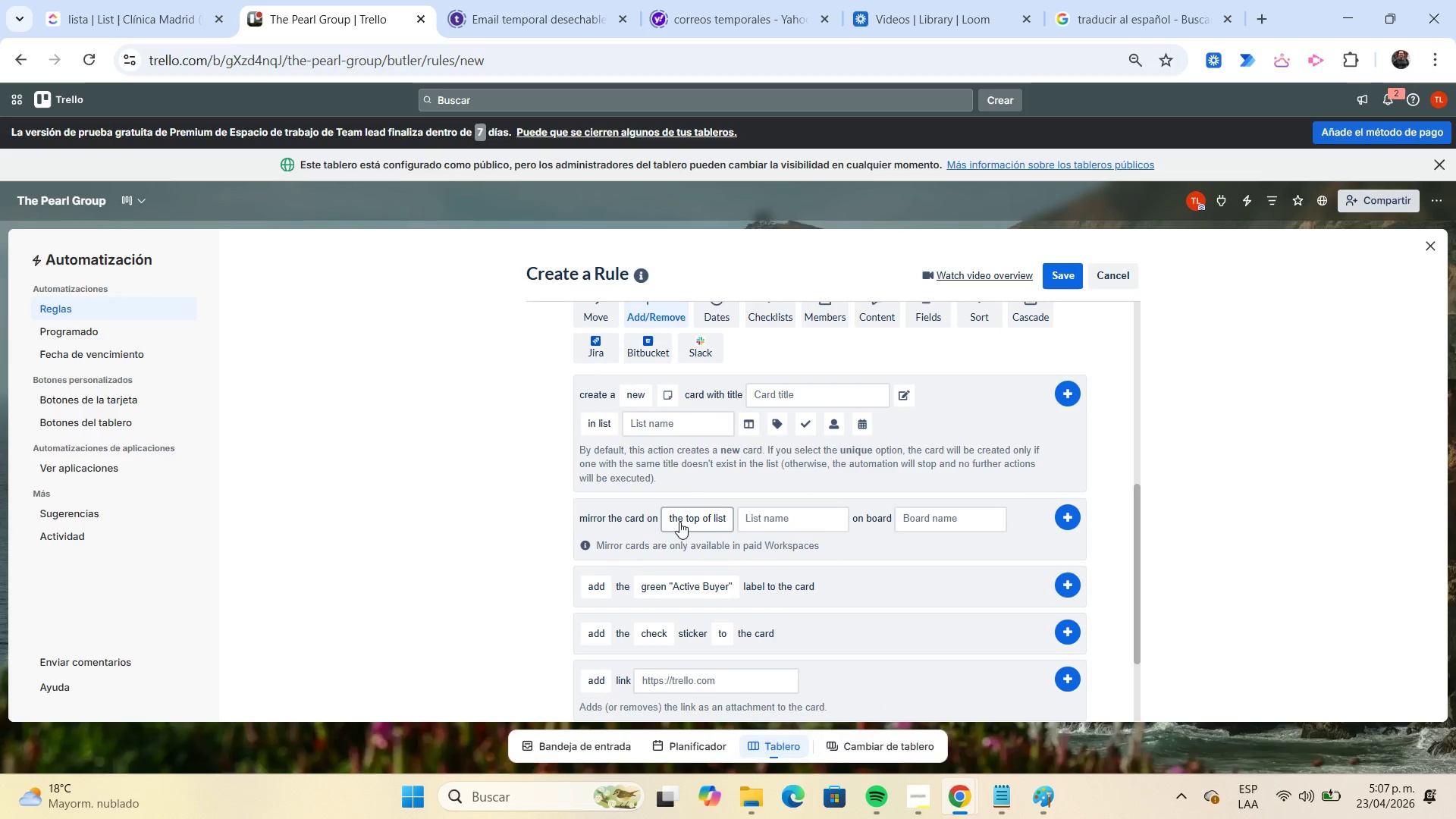 
mouse_move([701, 560])
 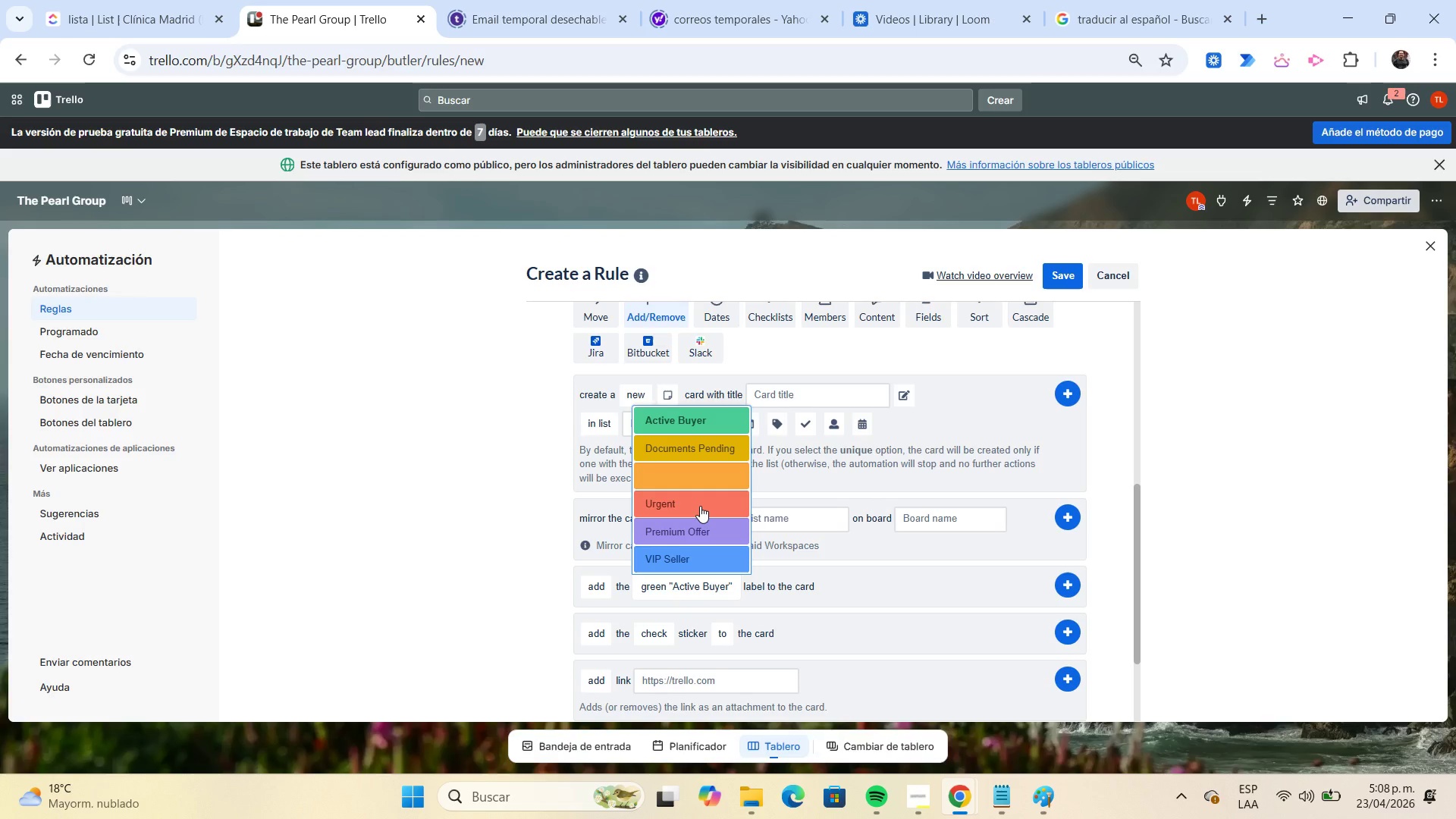 
left_click([700, 506])
 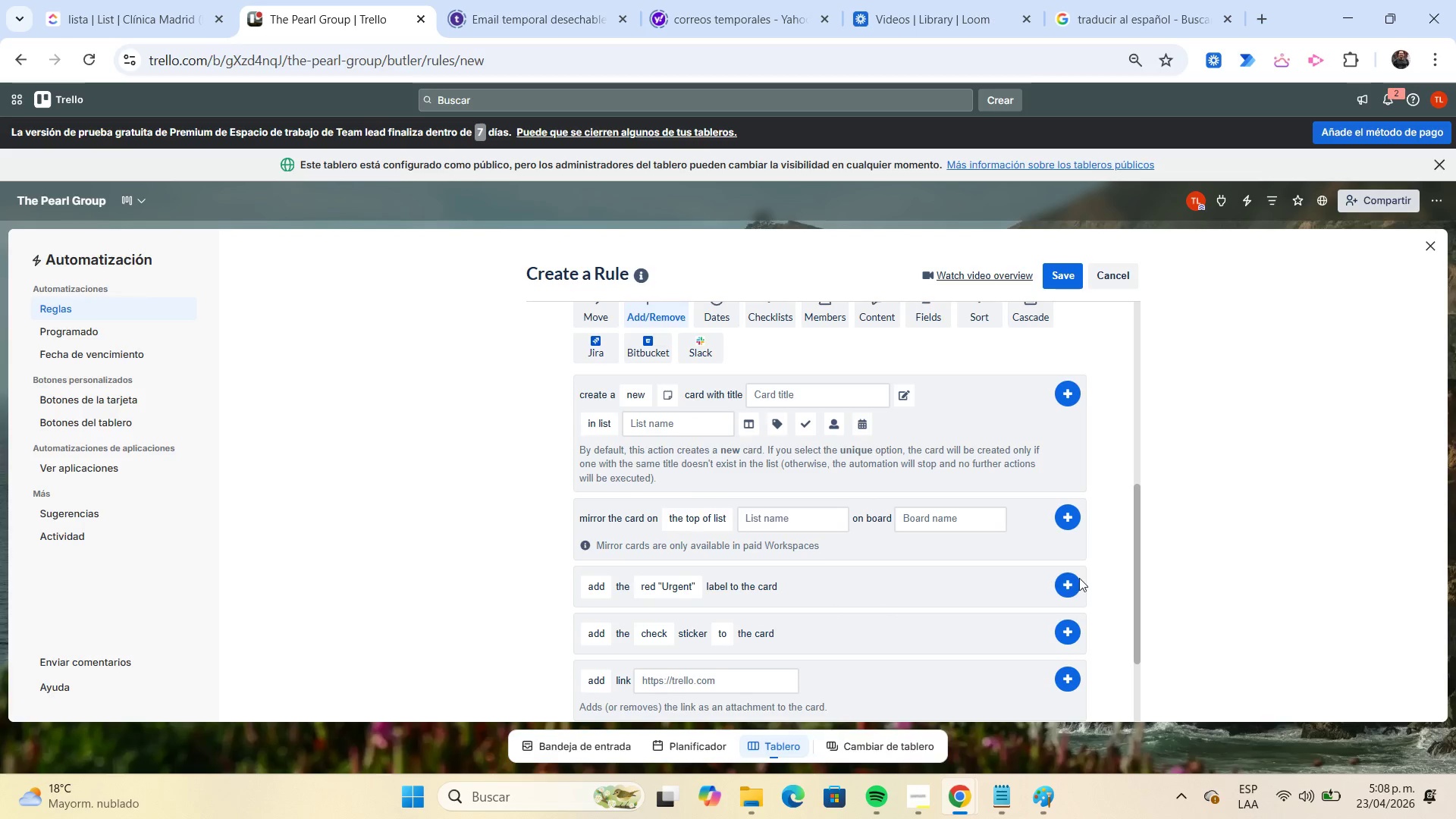 
left_click([1074, 581])
 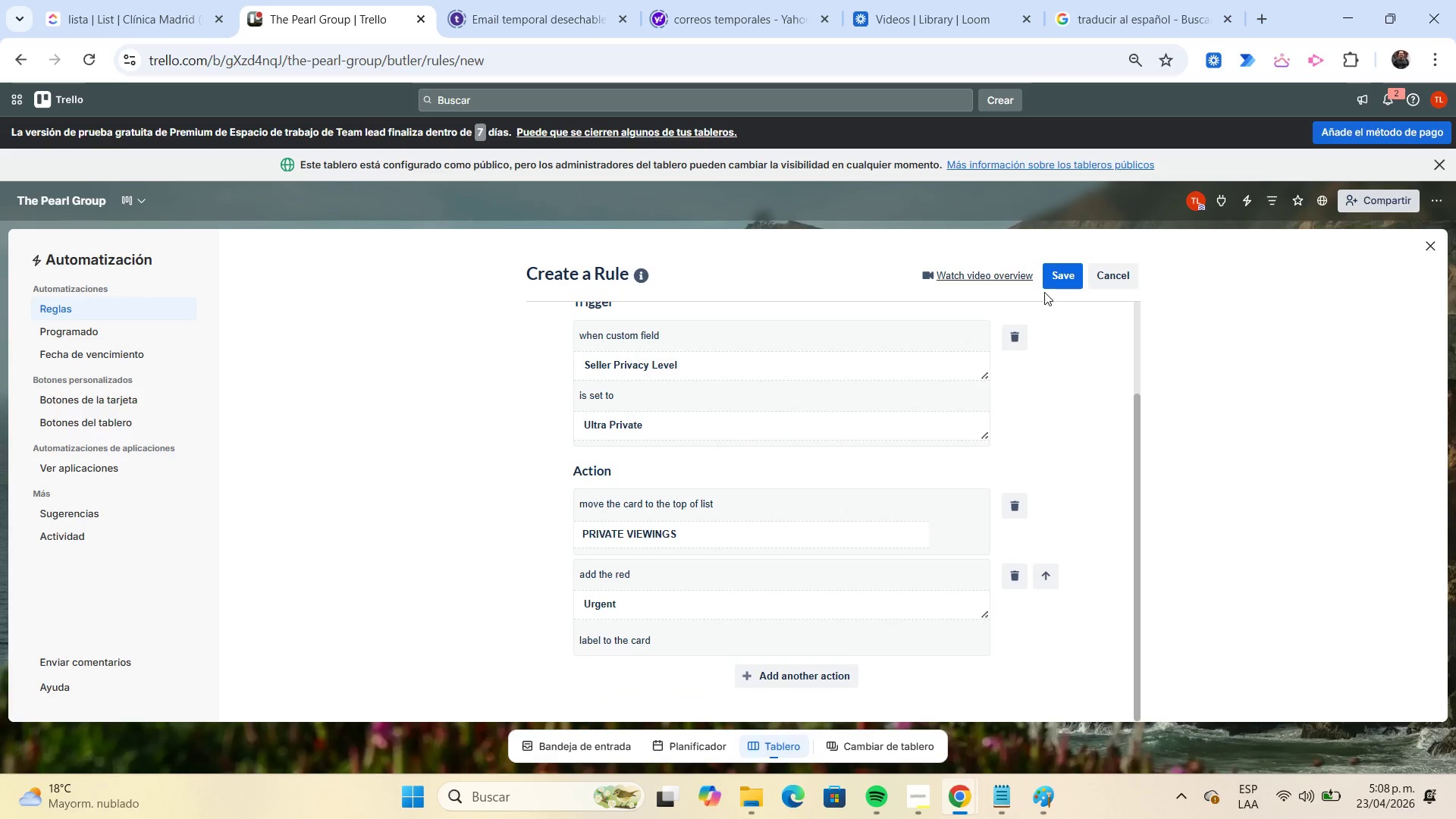 
left_click([1051, 282])
 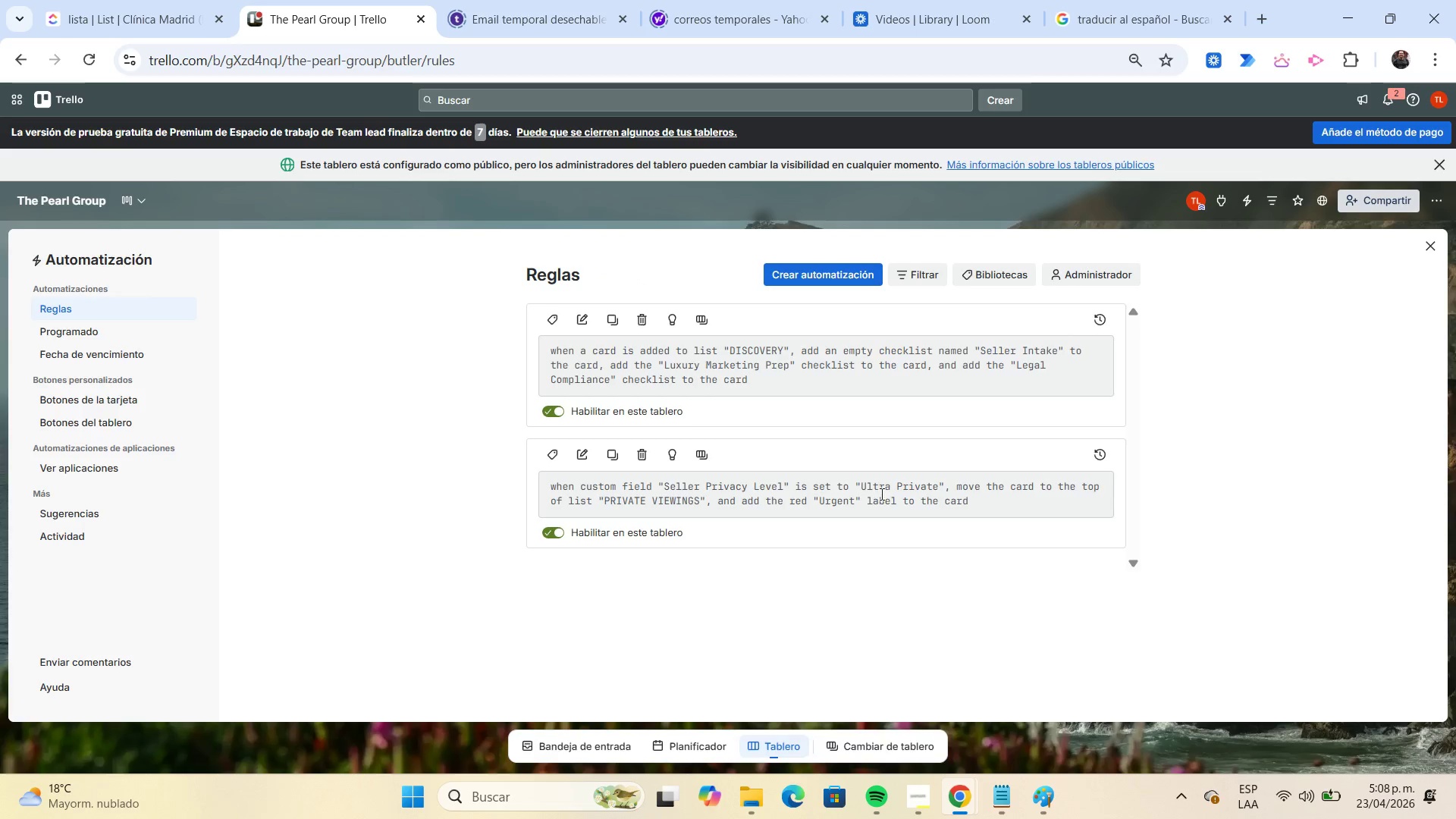 
wait(7.78)
 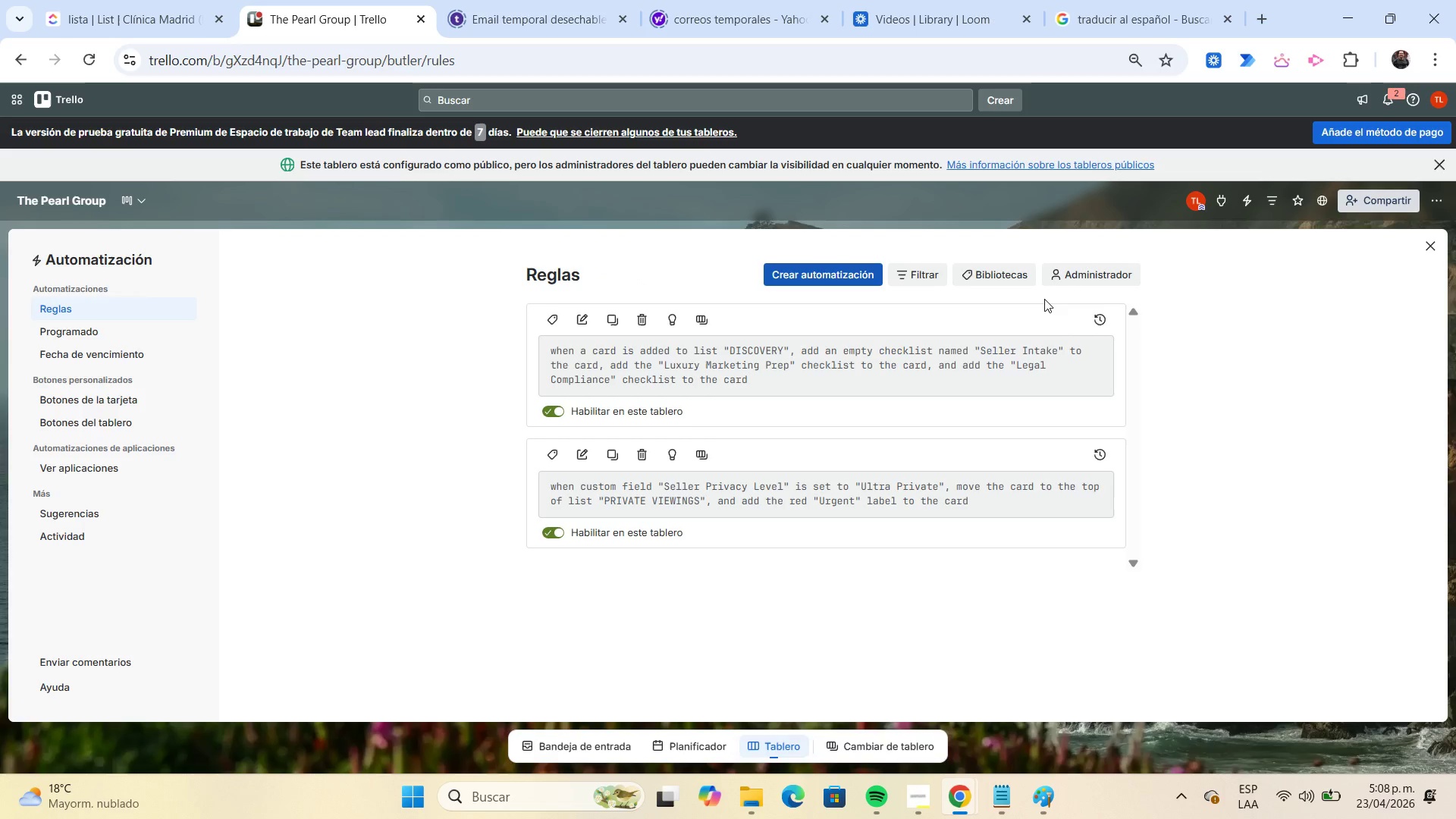 
left_click([1426, 247])
 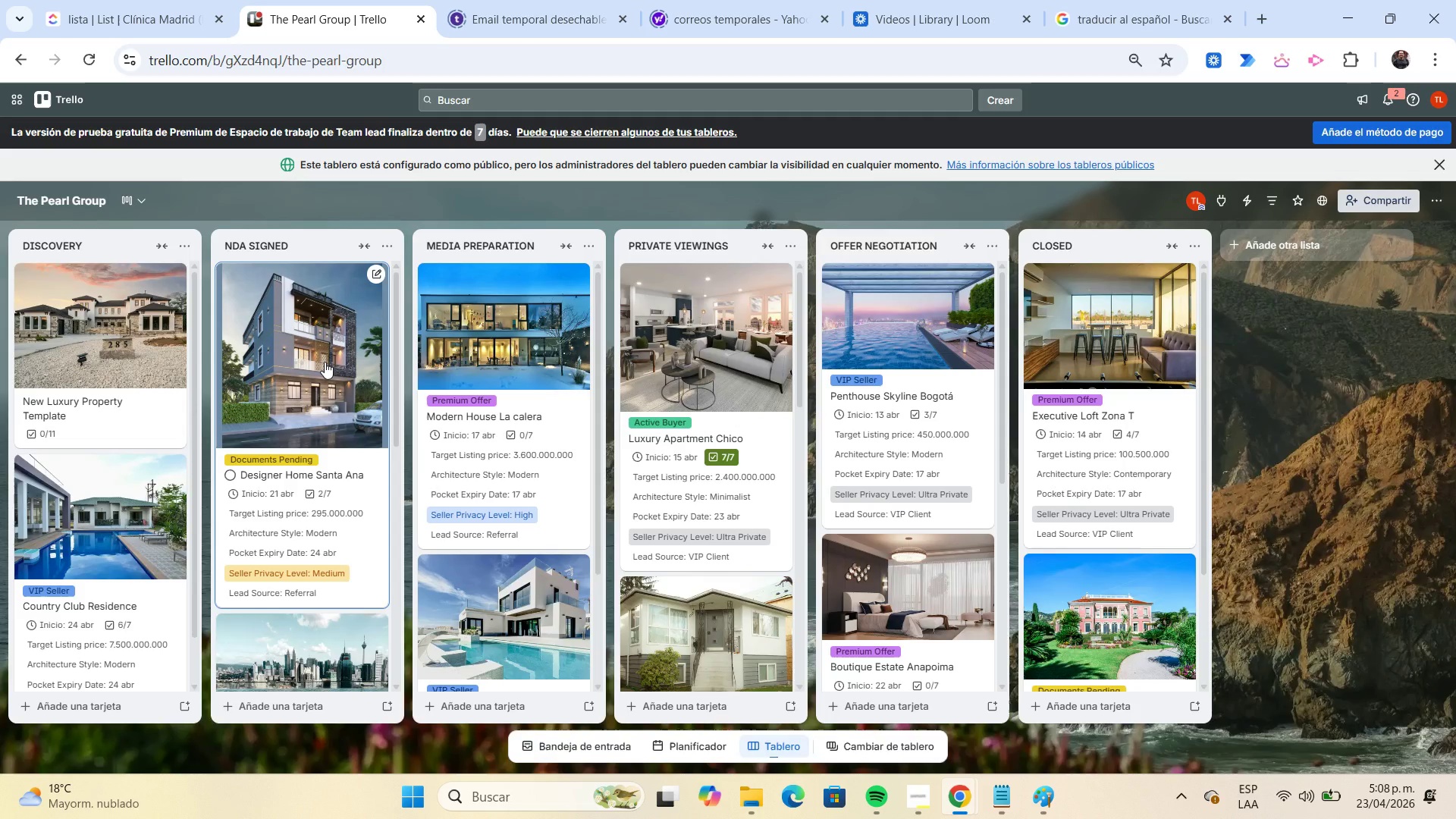 
left_click([156, 485])
 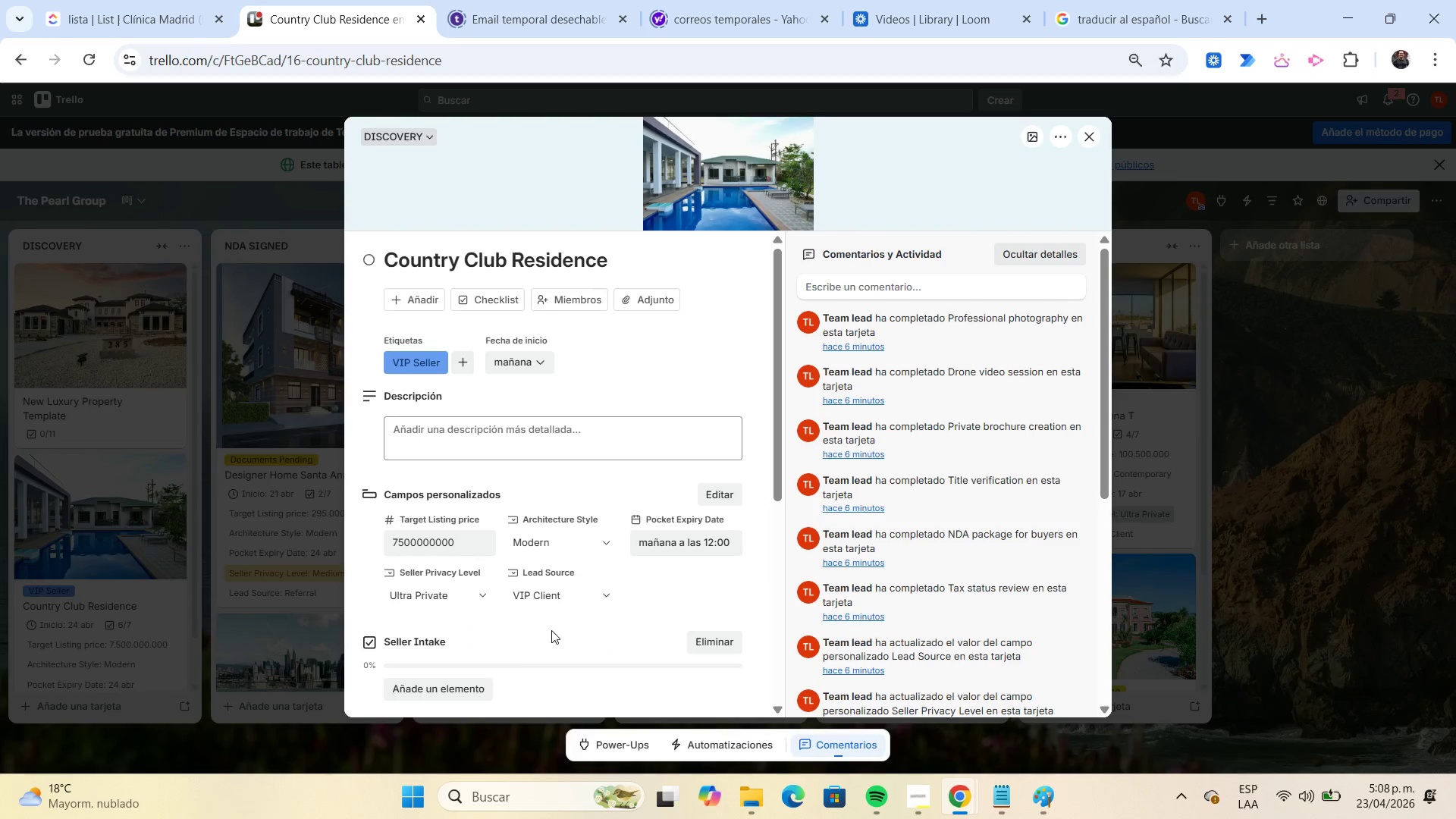 
left_click([476, 594])
 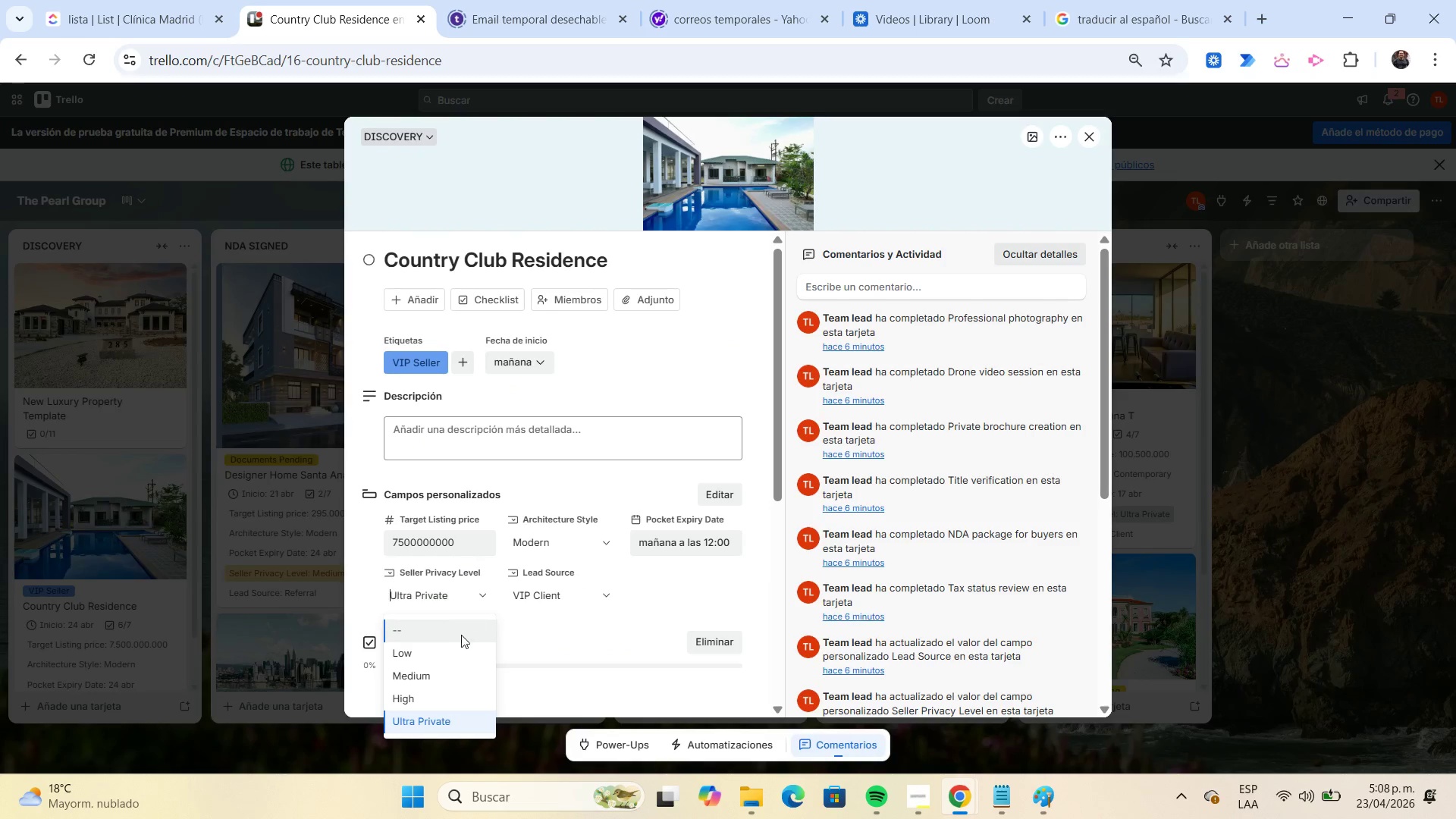 
mouse_move([477, 618])
 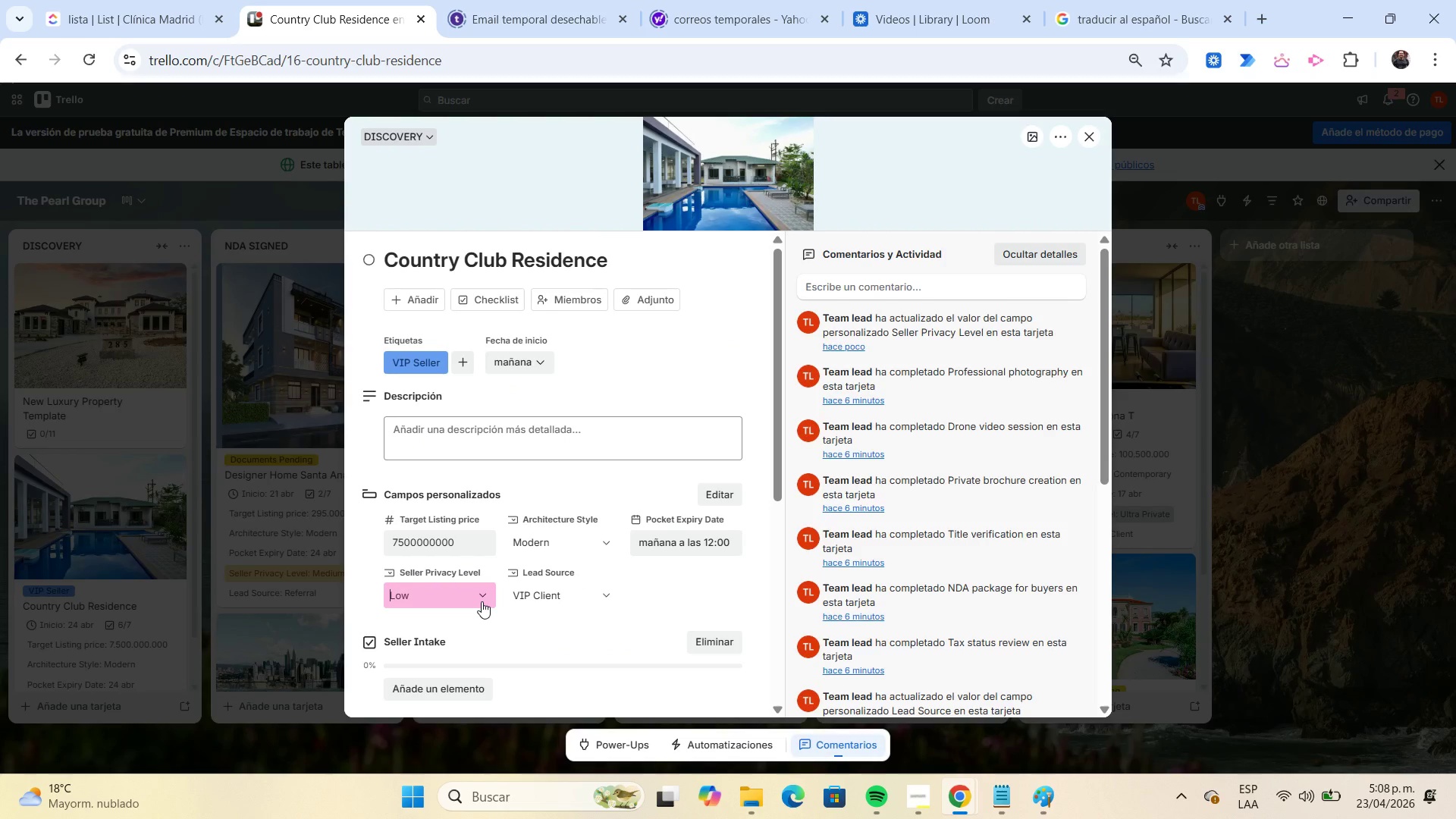 
left_click([481, 601])
 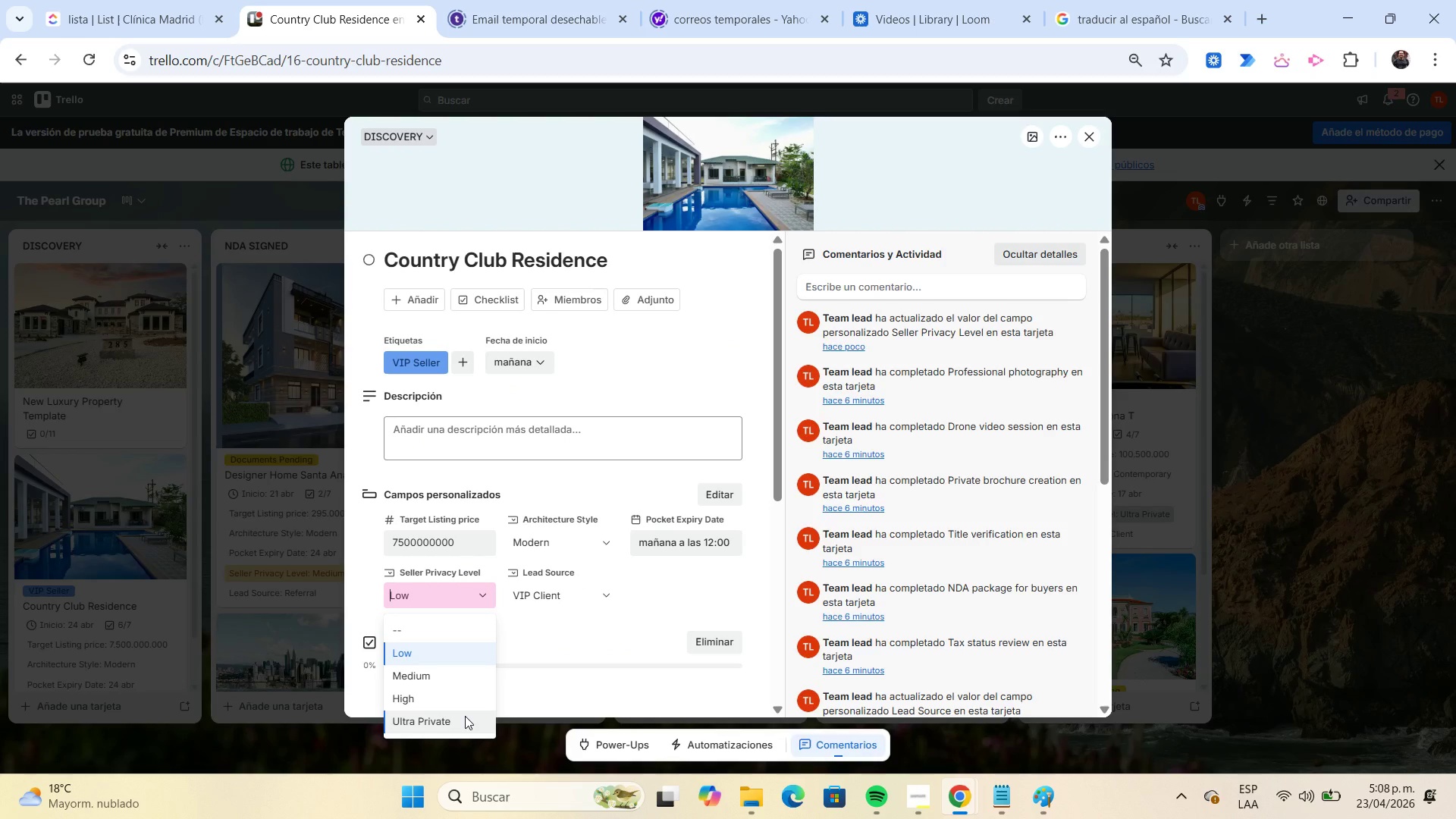 
left_click([465, 716])
 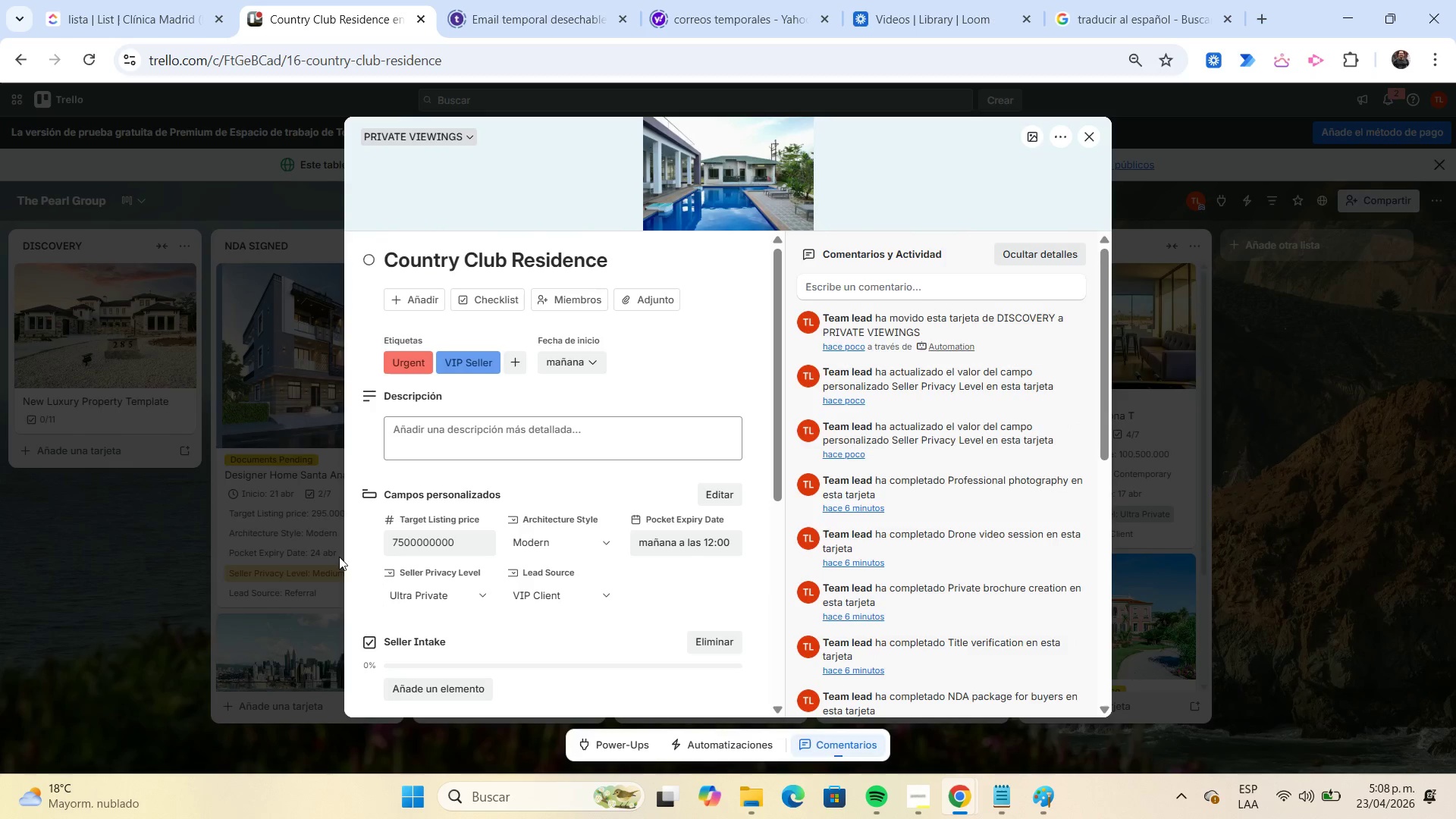 
wait(14.23)
 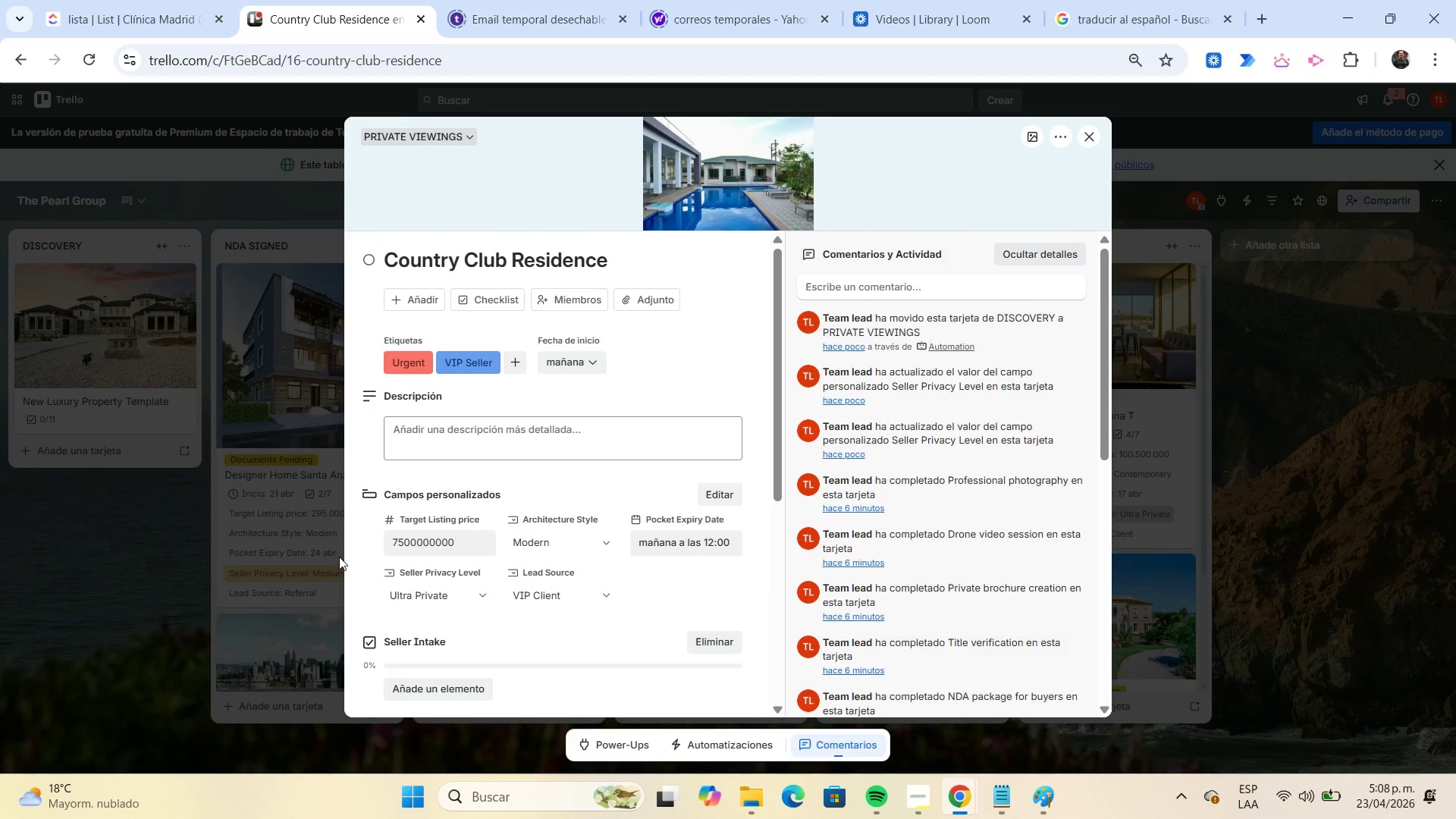 
left_click_drag(start_coordinate=[703, 628], to_coordinate=[155, 547])
 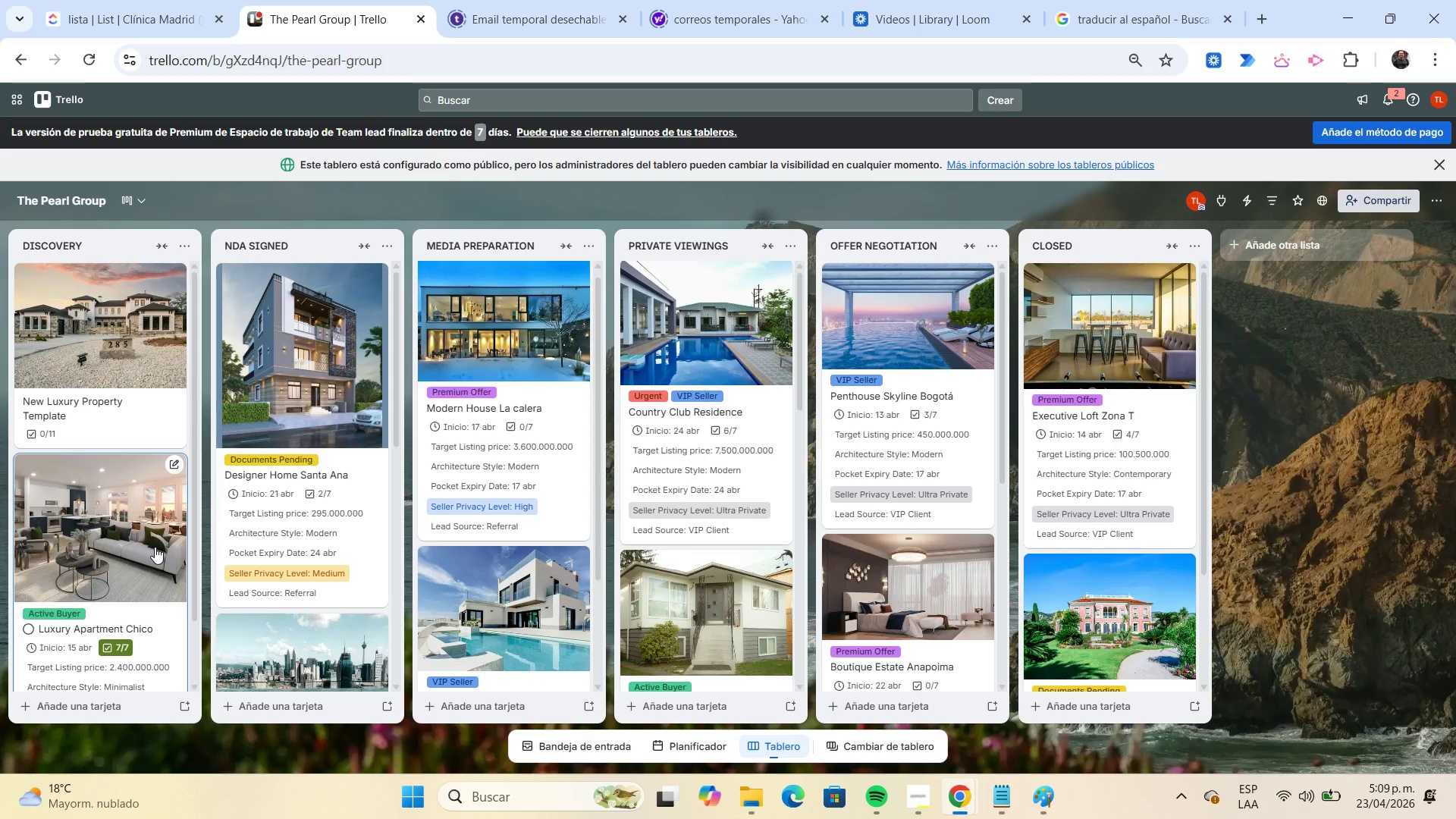 
wait(39.19)
 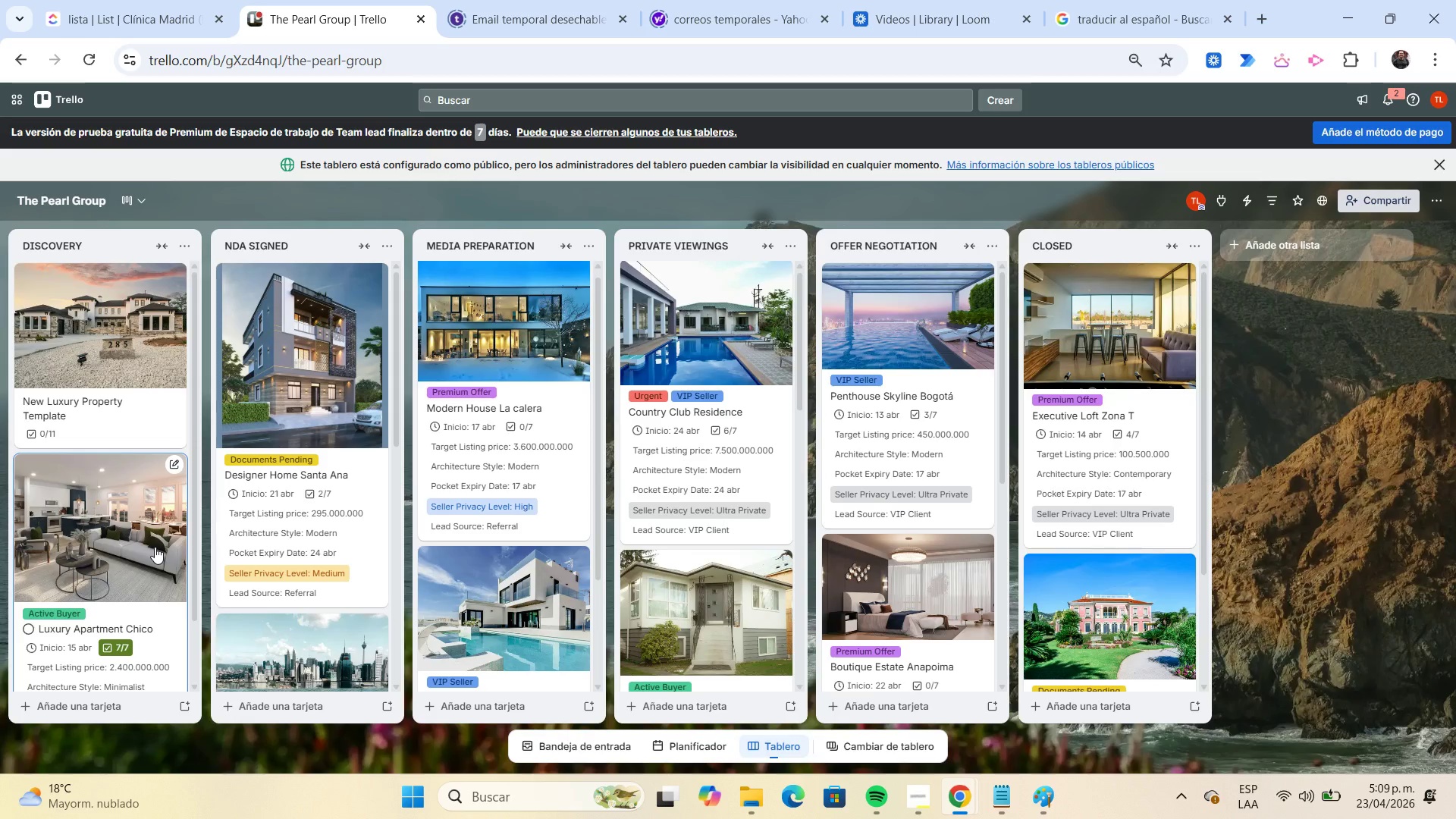 
mouse_move([1249, 222])
 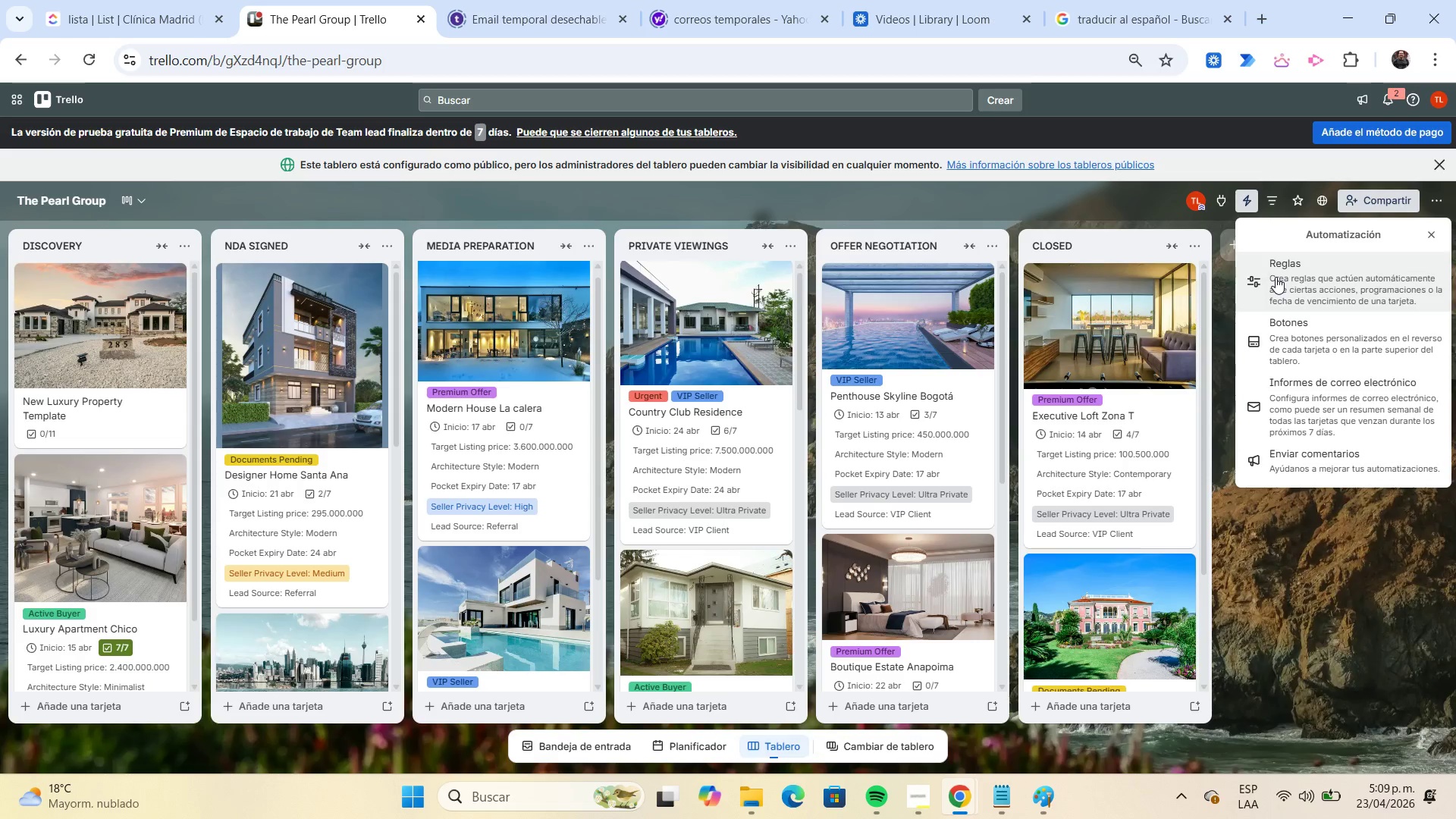 
left_click([1276, 277])
 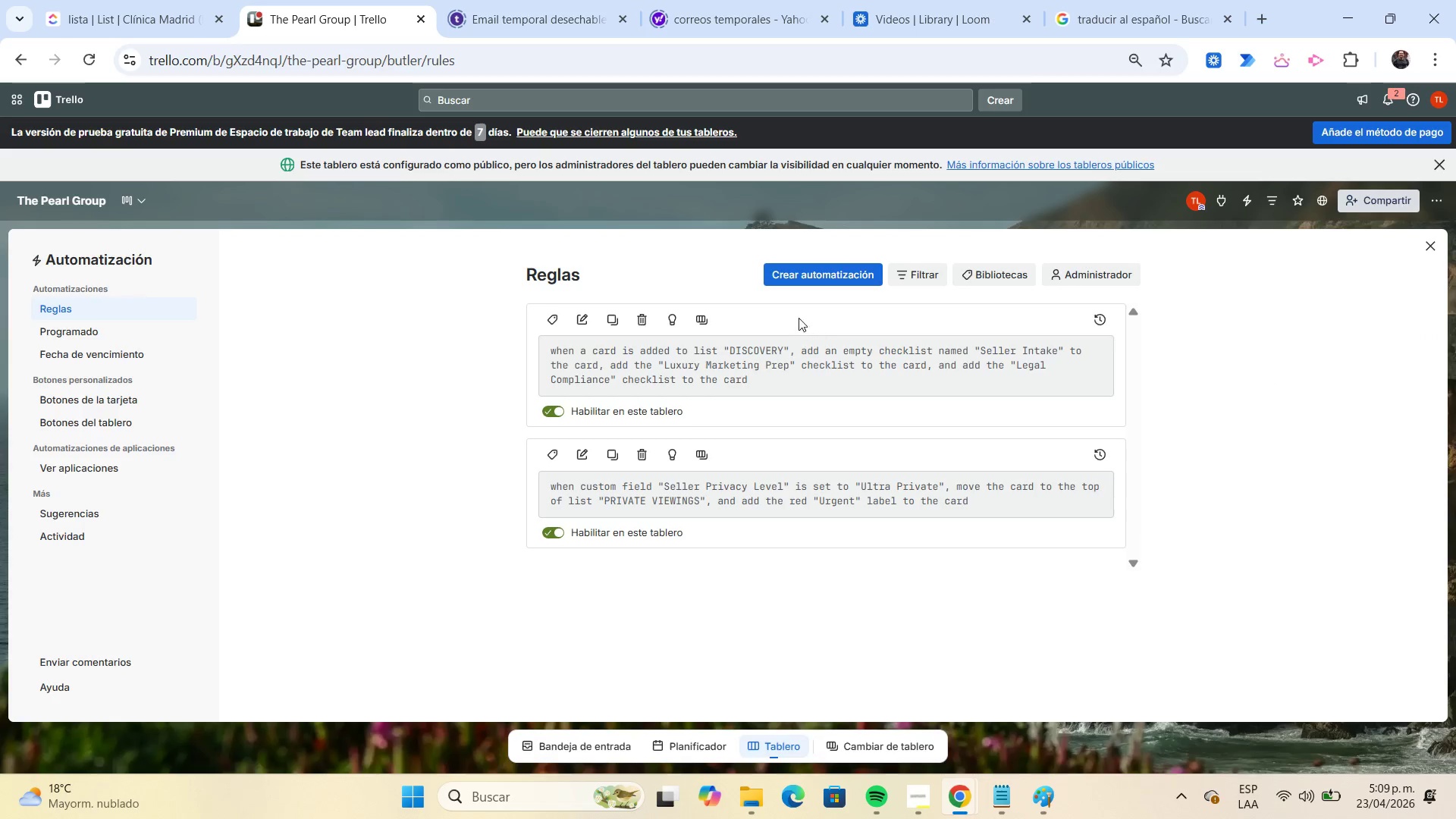 
left_click([806, 281])
 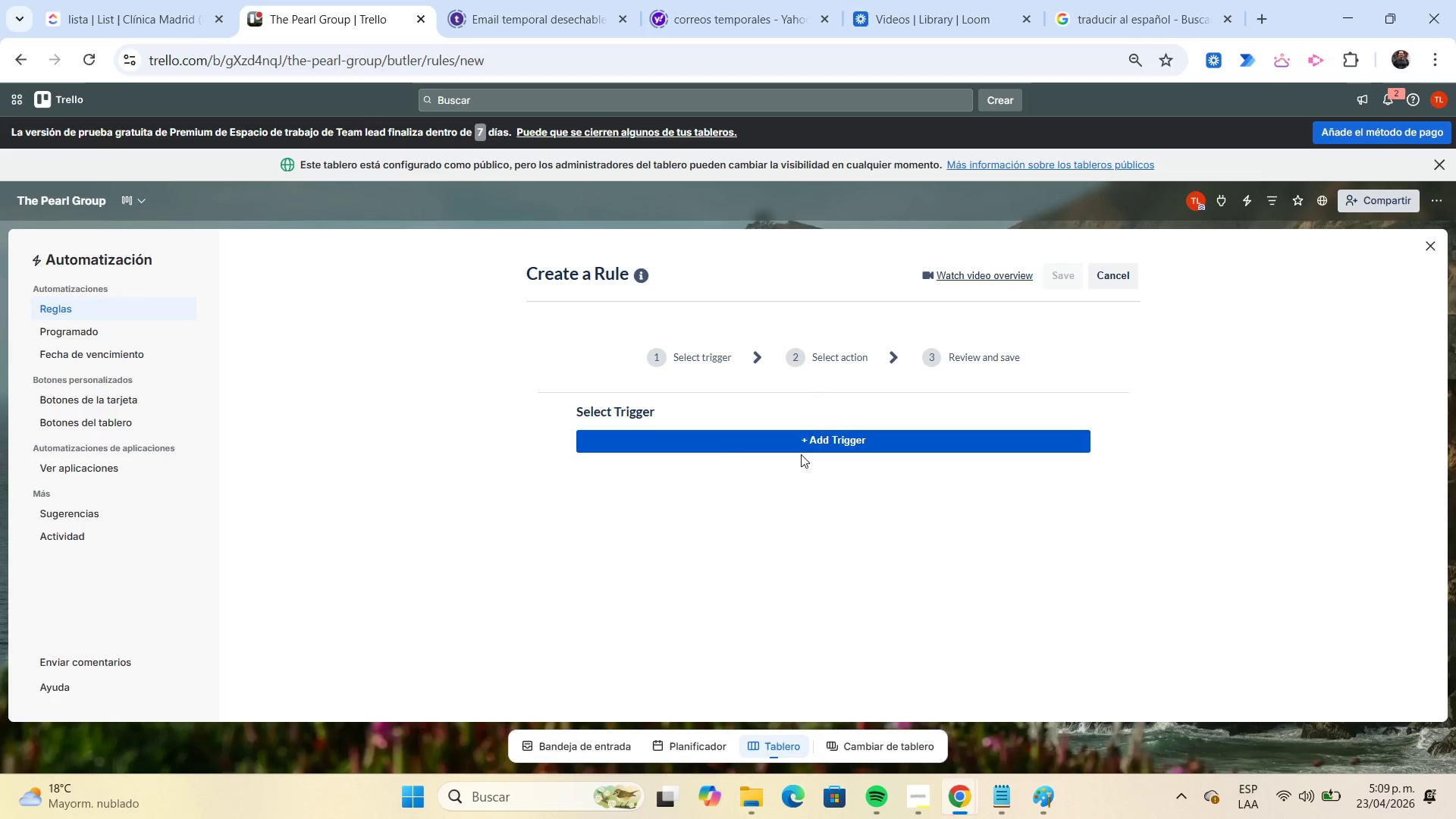 
left_click([797, 444])
 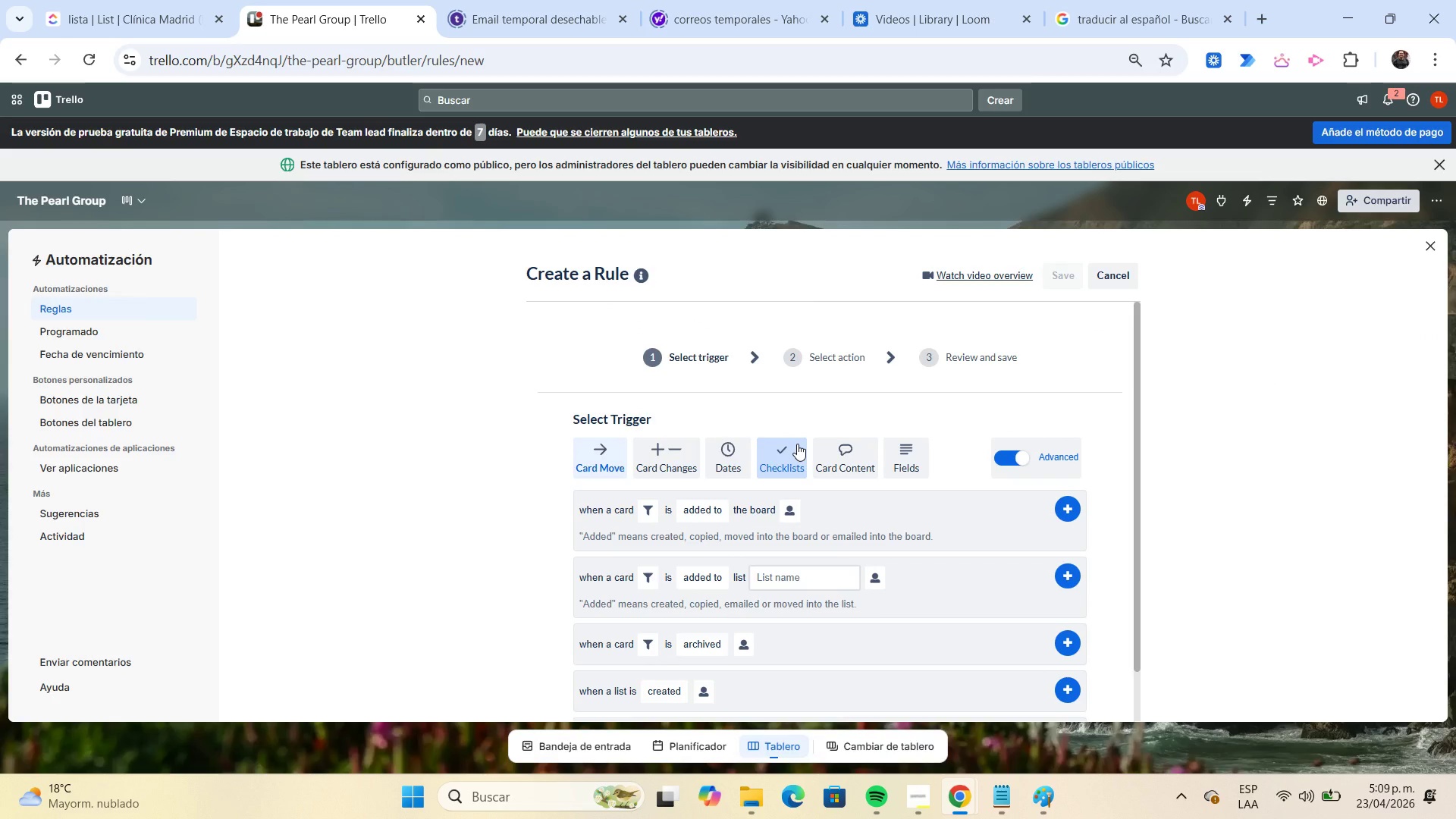 
wait(5.84)
 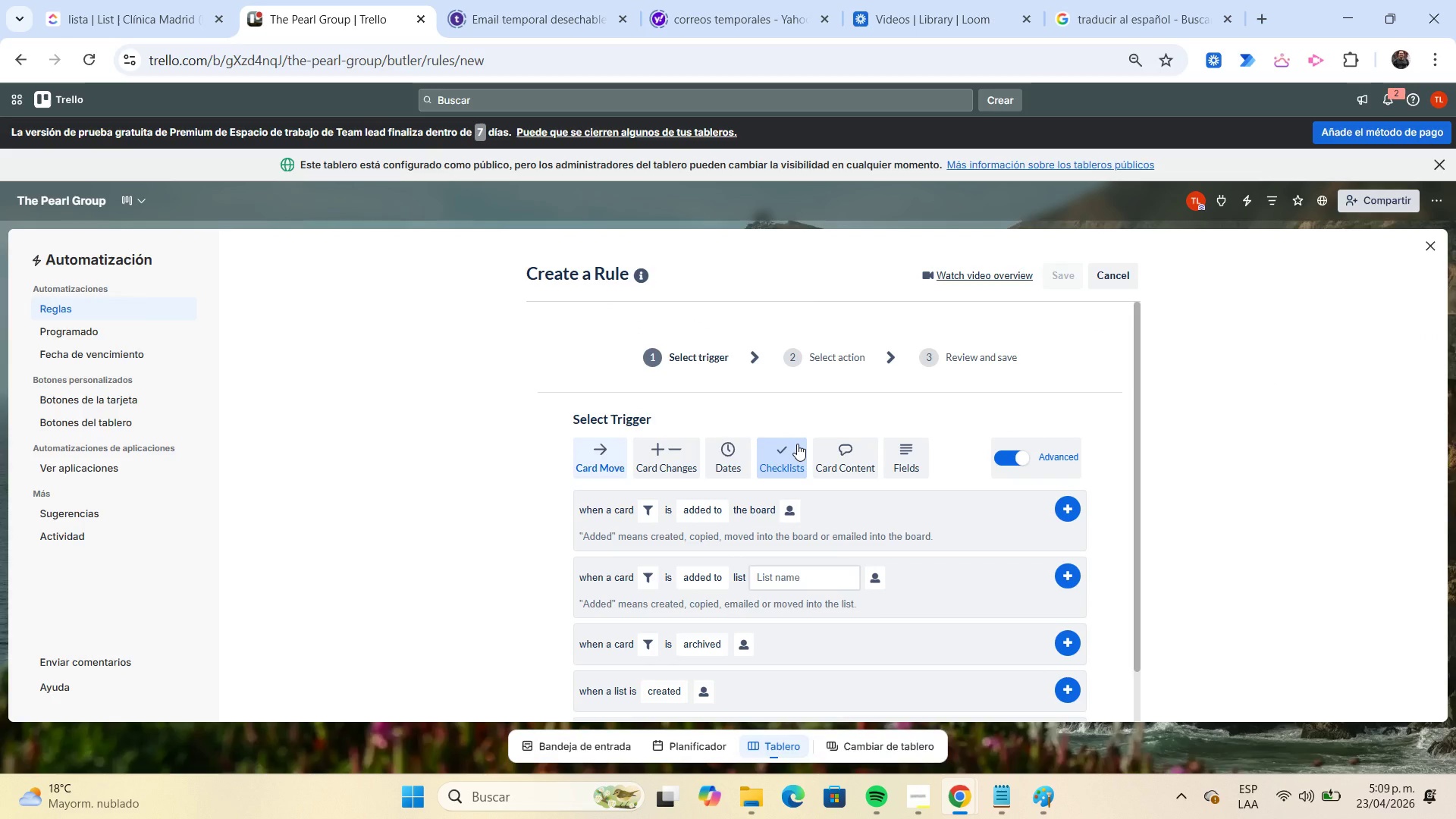 
mouse_move([705, 561])
 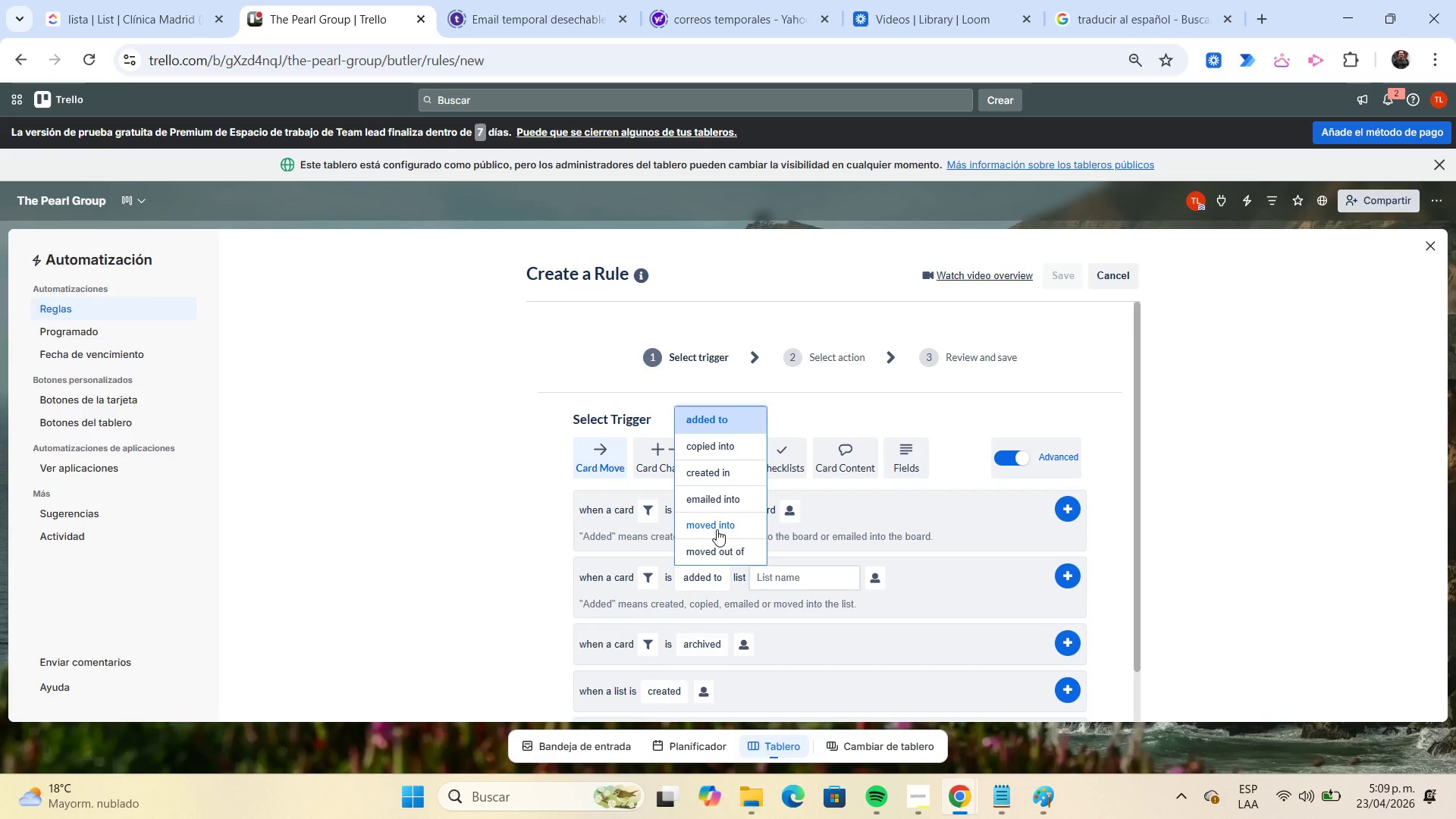 
left_click([717, 529])
 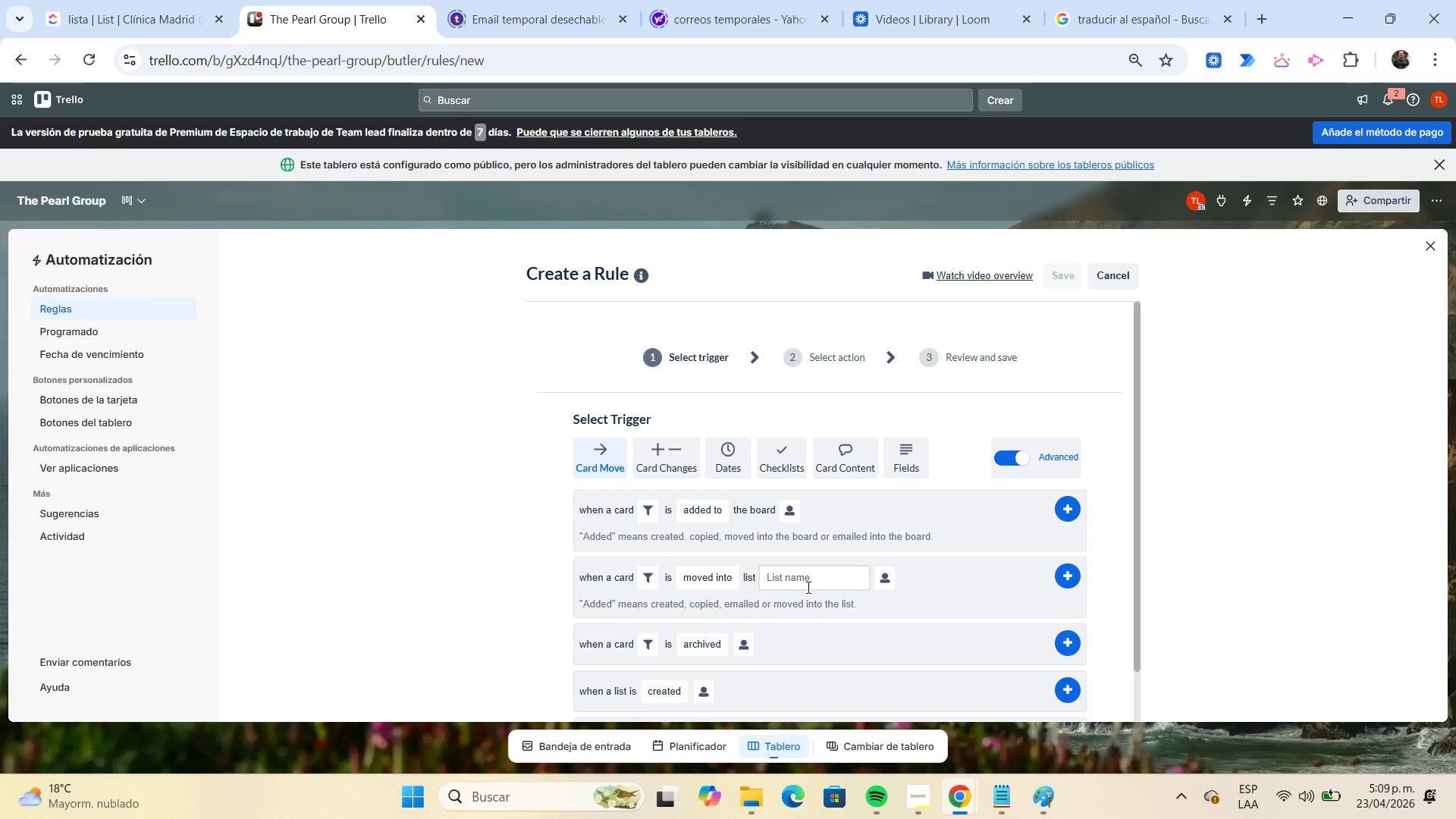 
left_click([810, 577])
 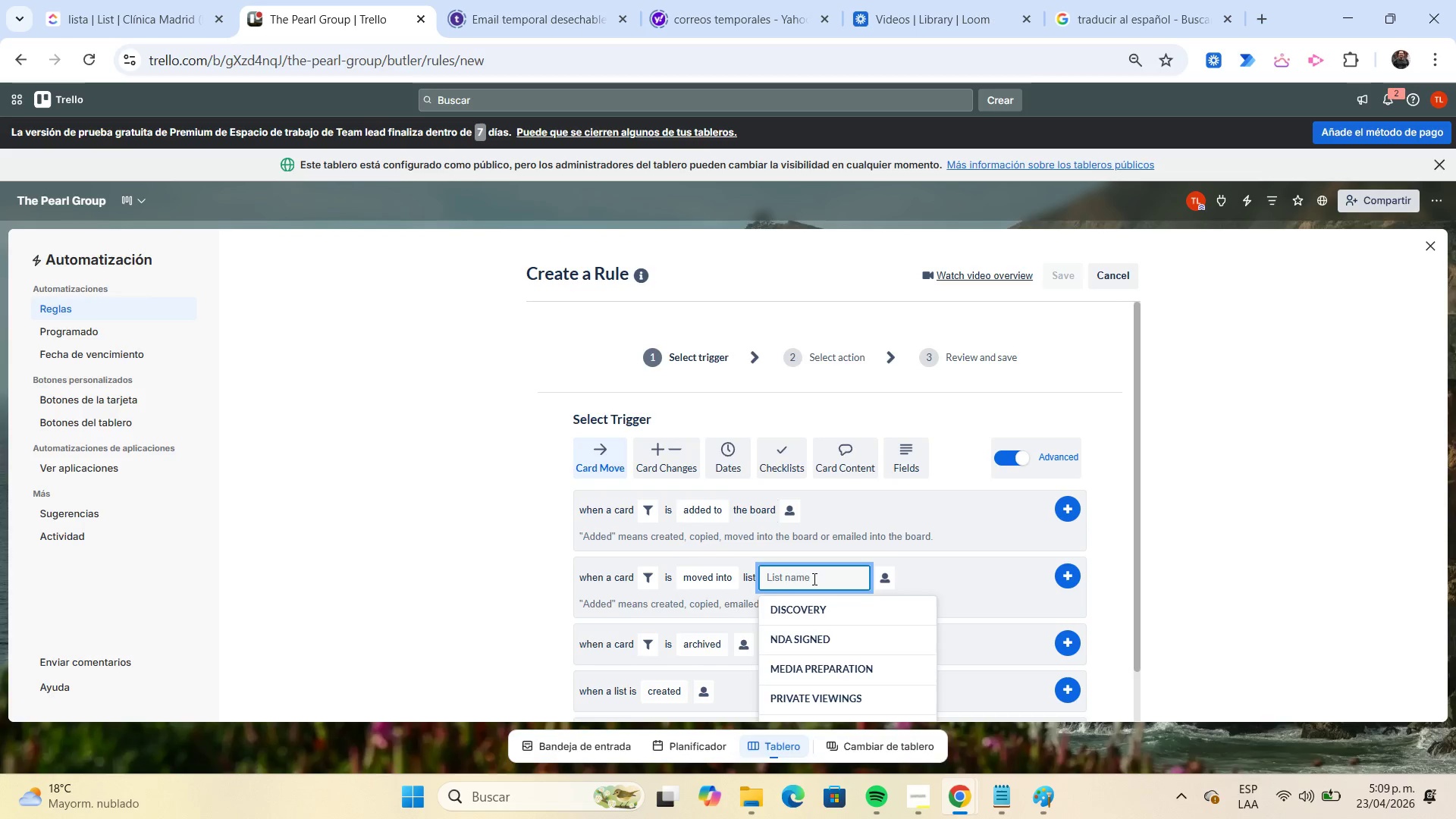 
scroll: coordinate [813, 579], scroll_direction: down, amount: 3.0
 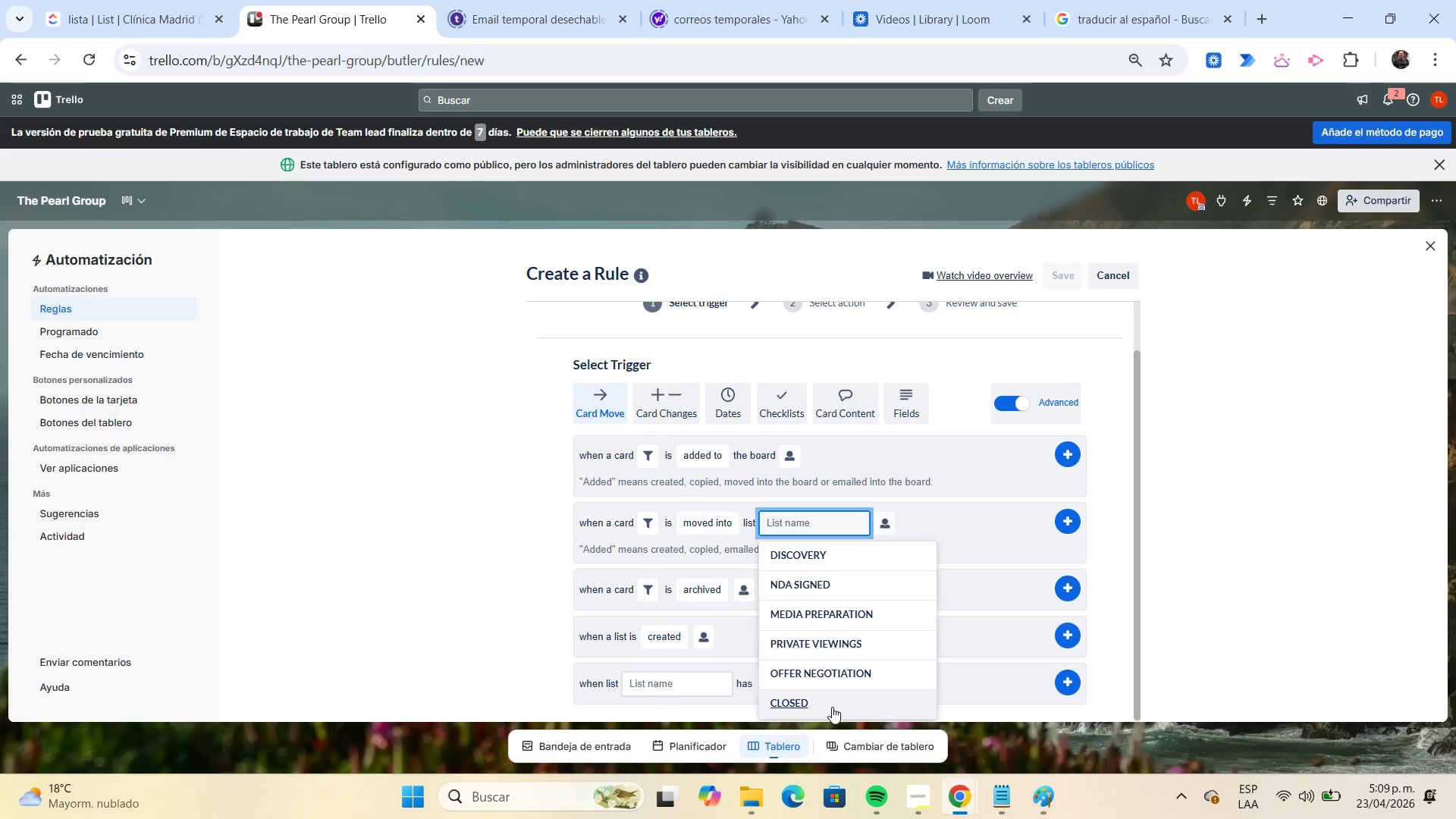 
left_click([832, 707])
 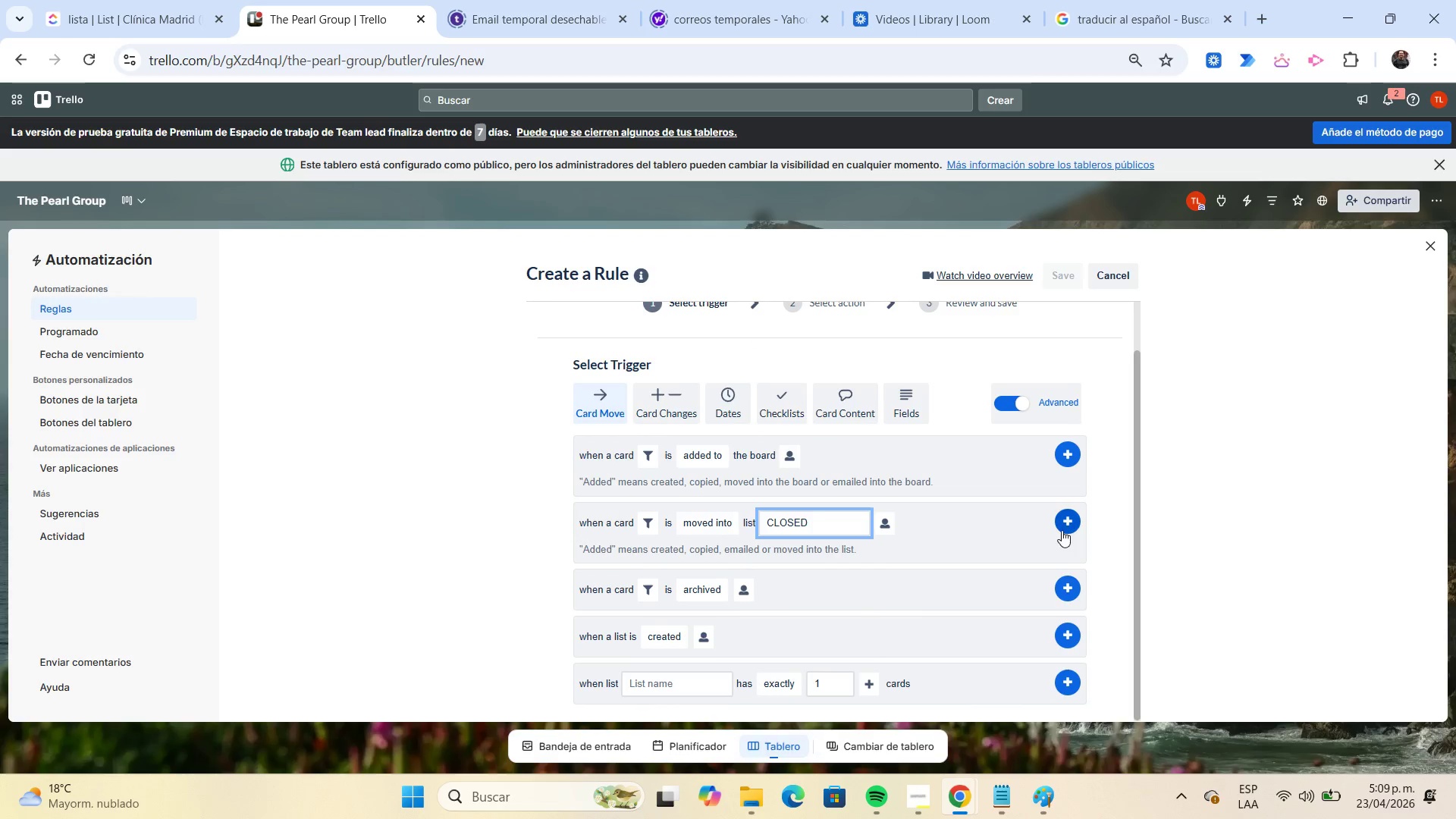 
left_click([1062, 526])
 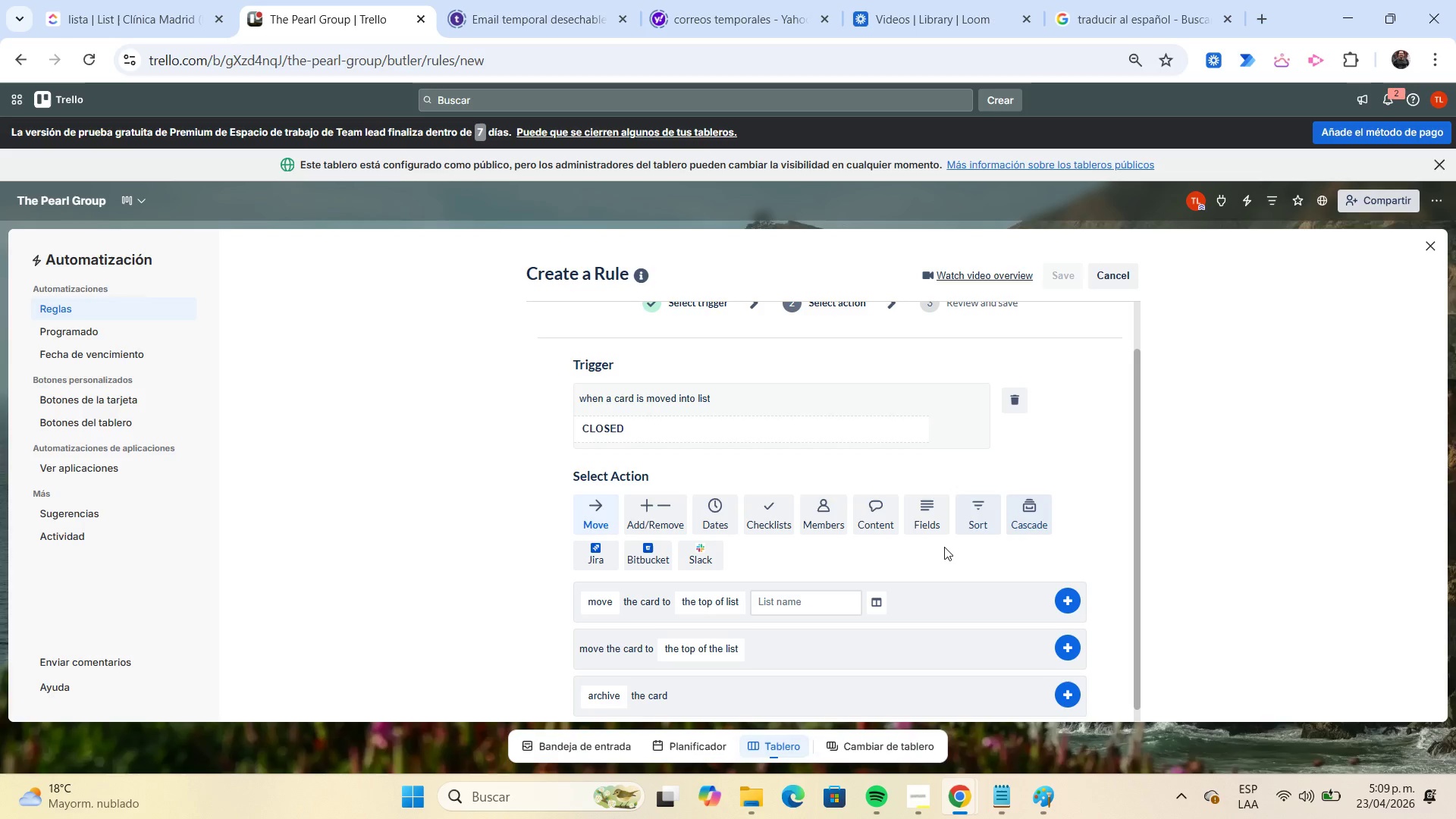 
left_click([712, 526])
 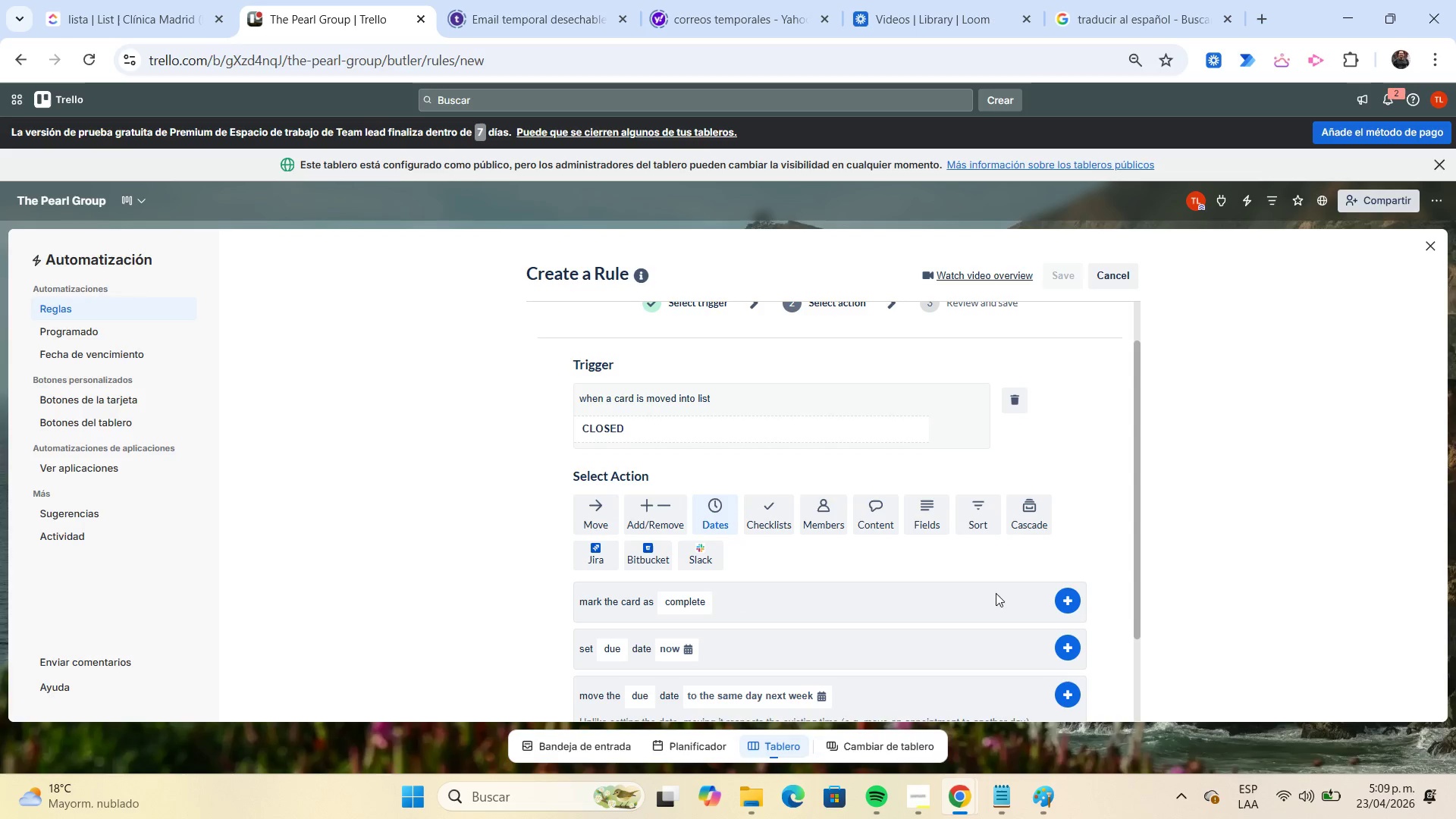 
left_click([1069, 598])
 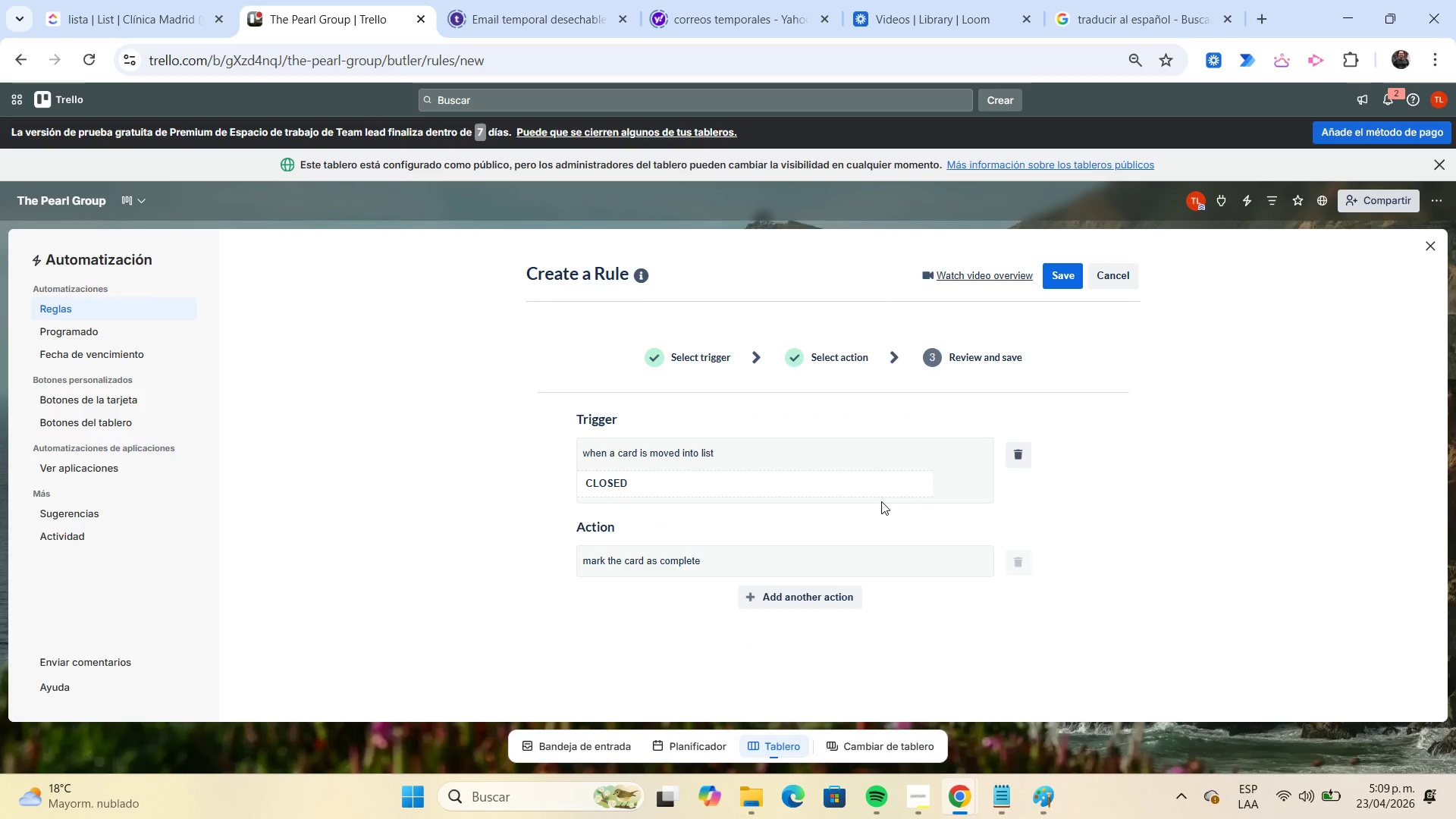 
scroll: coordinate [881, 501], scroll_direction: down, amount: 1.0
 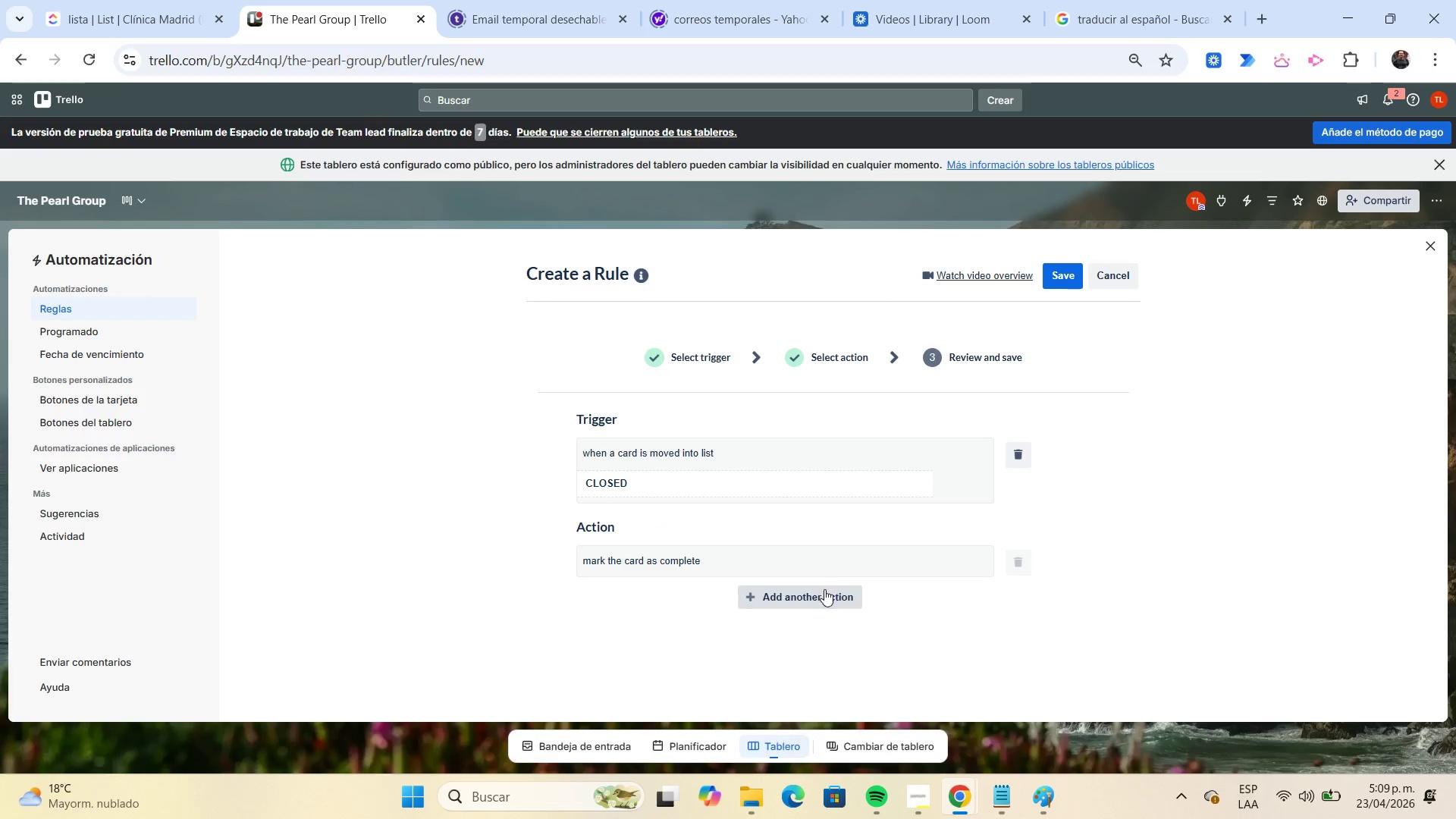 
left_click([824, 591])
 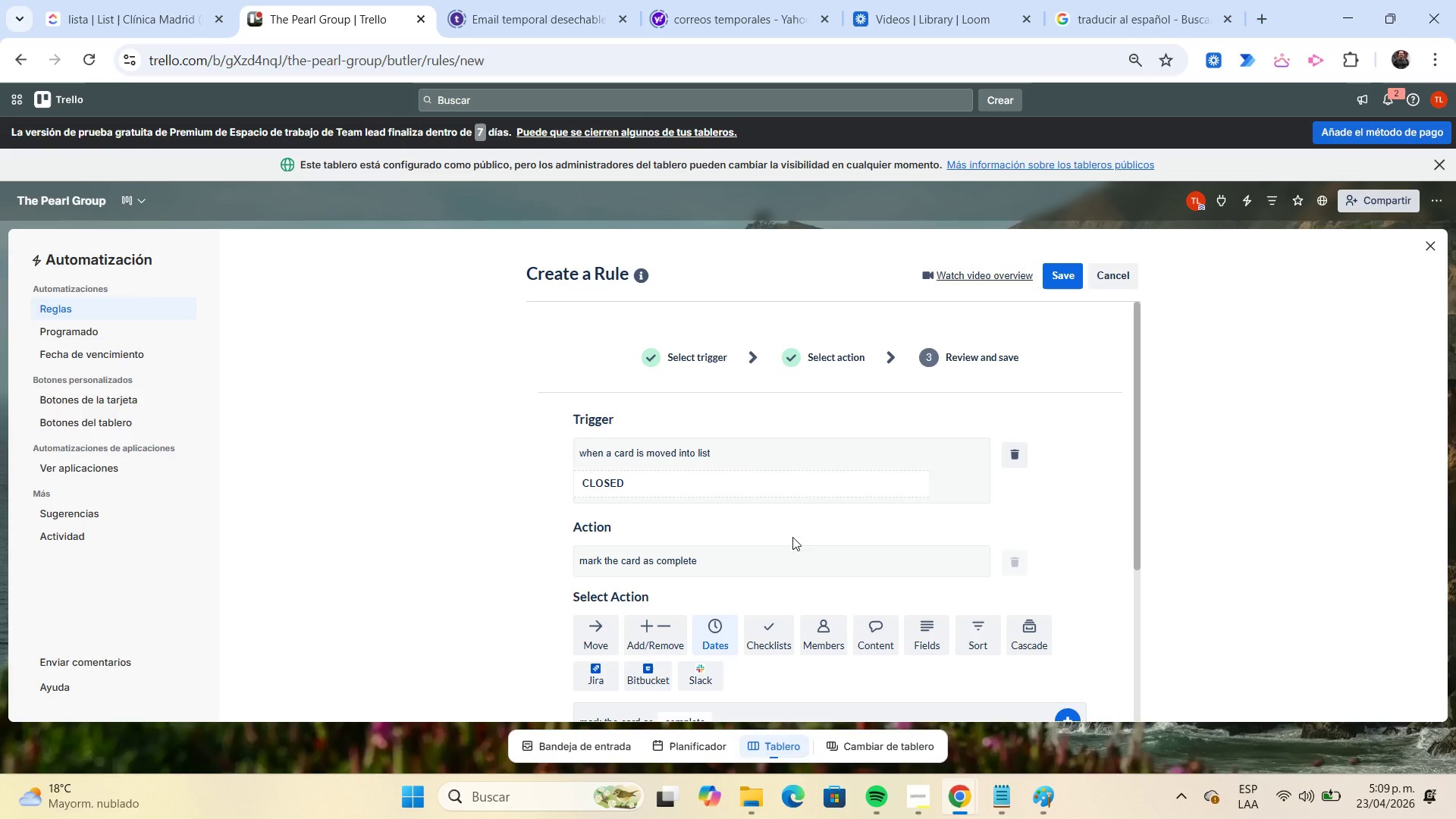 
scroll: coordinate [780, 516], scroll_direction: down, amount: 2.0
 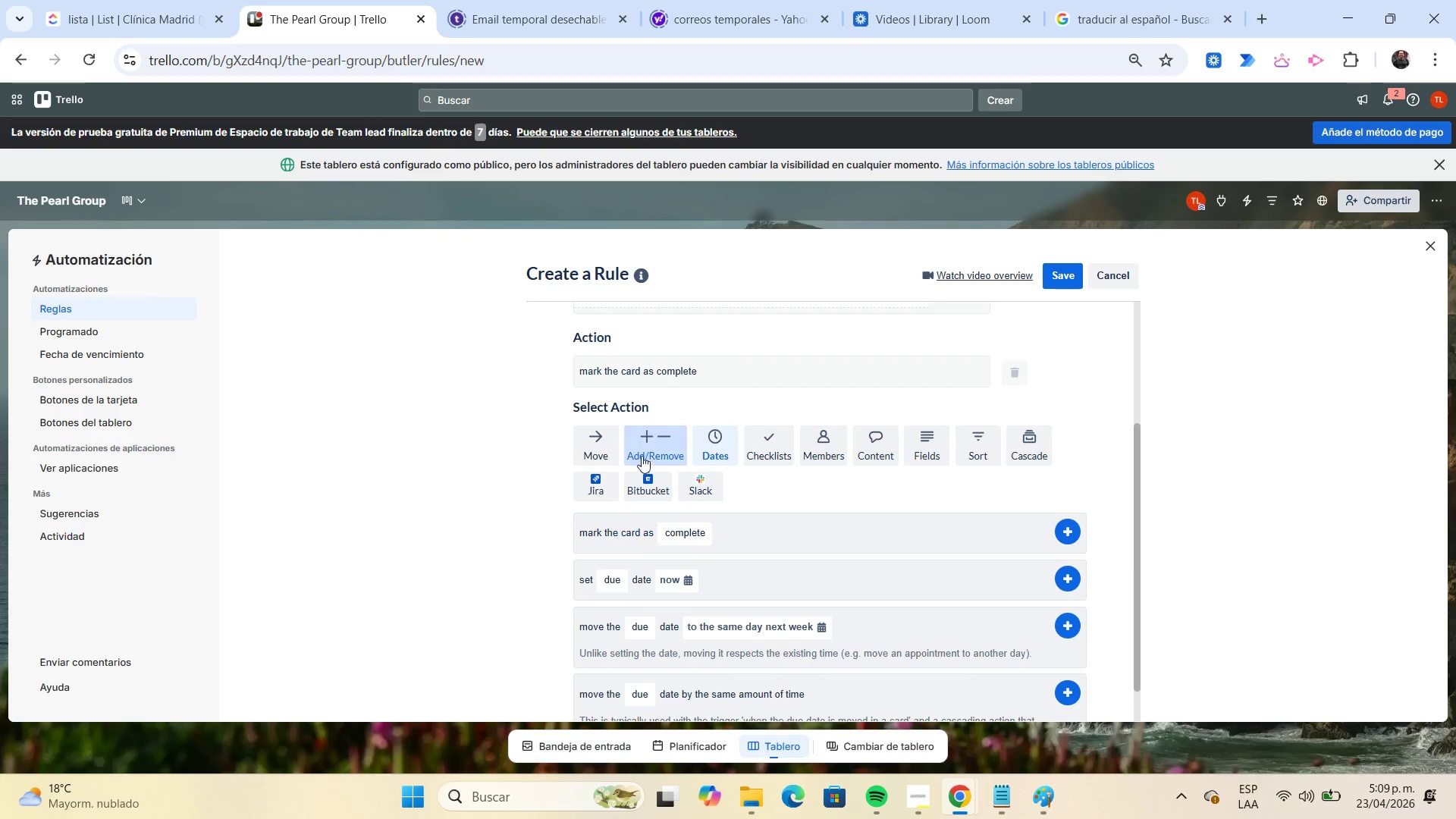 
left_click([643, 454])
 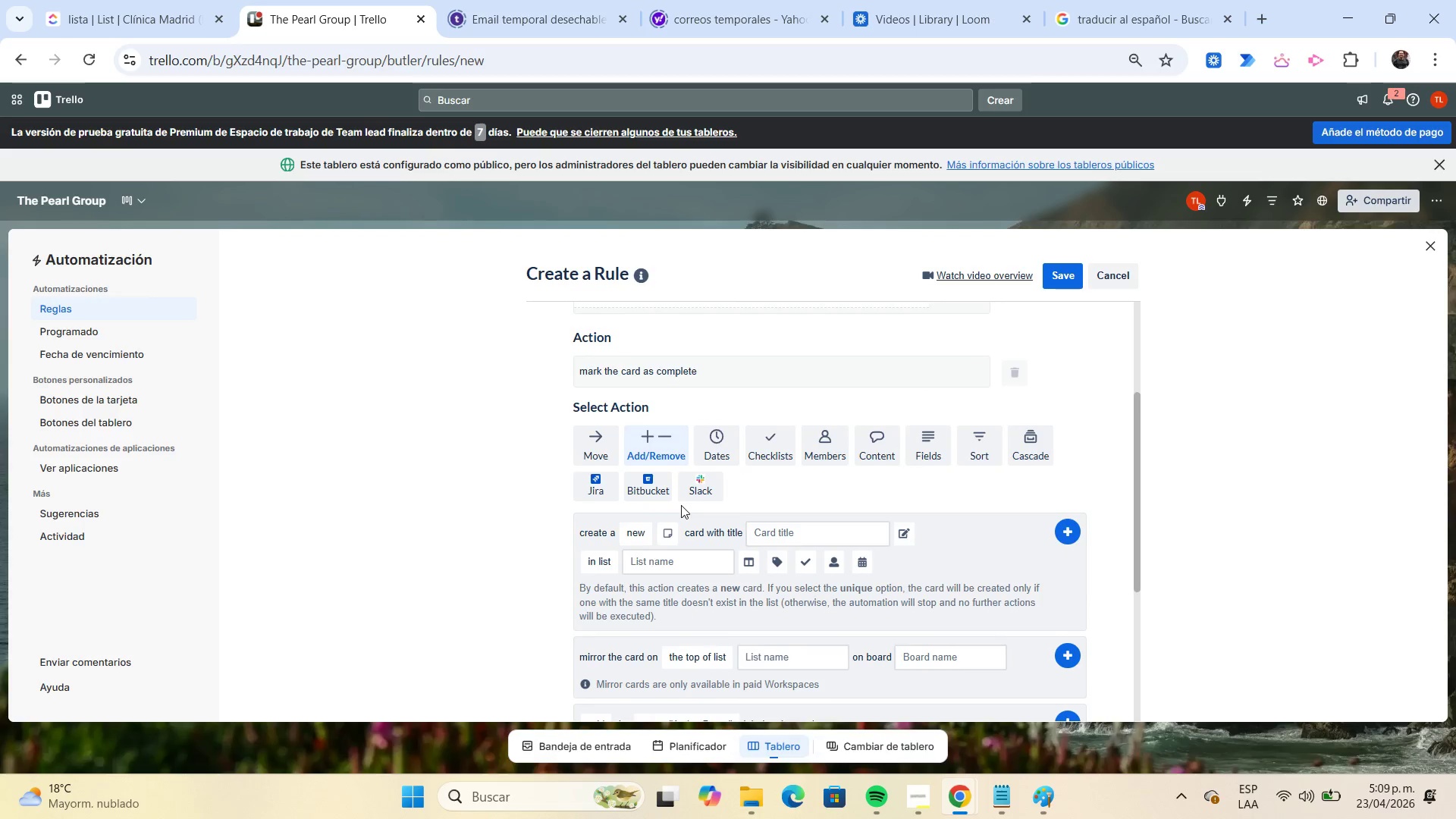 
scroll: coordinate [681, 506], scroll_direction: down, amount: 2.0
 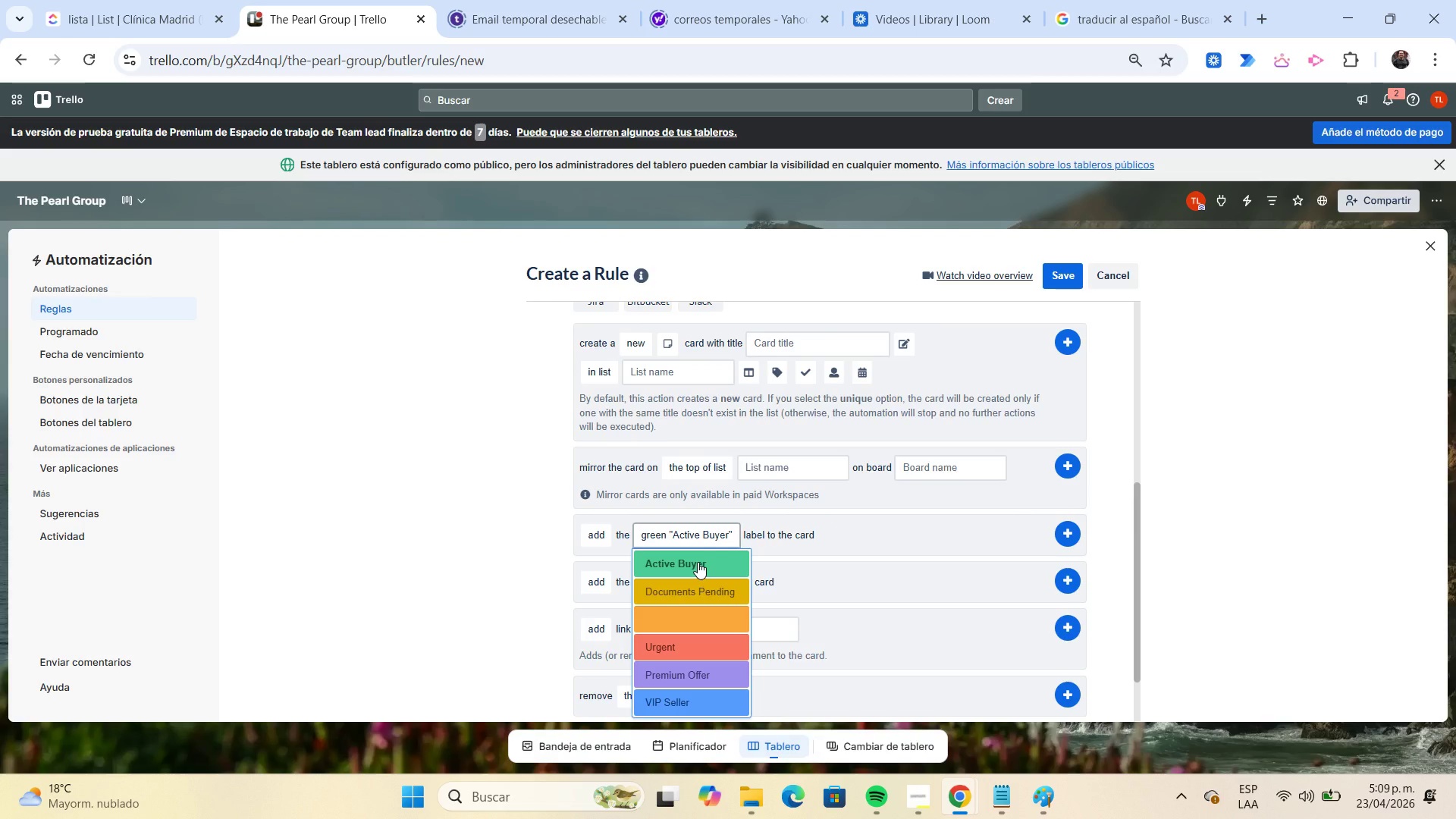 
left_click([698, 562])
 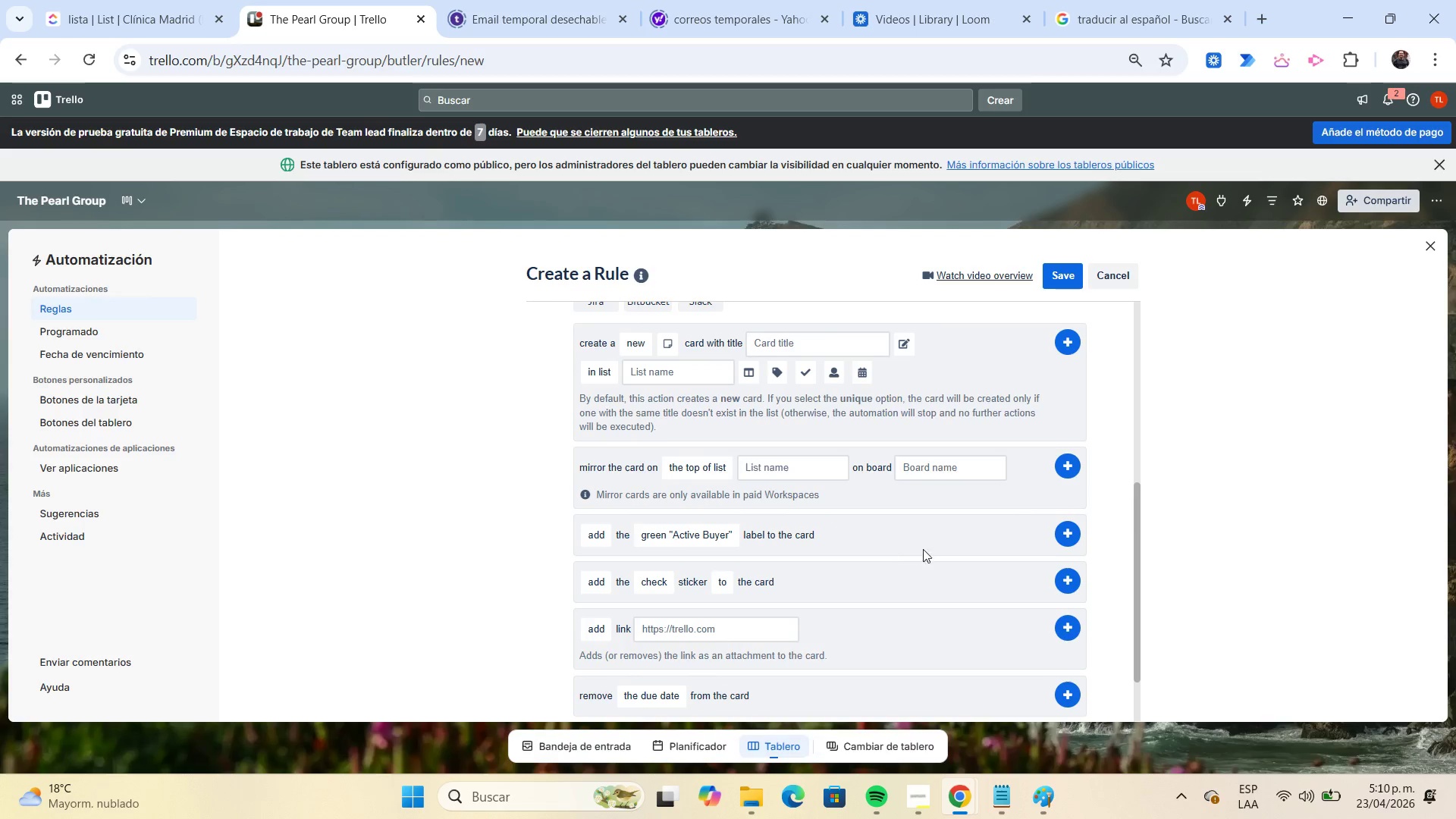 
mouse_move([1068, 519])
 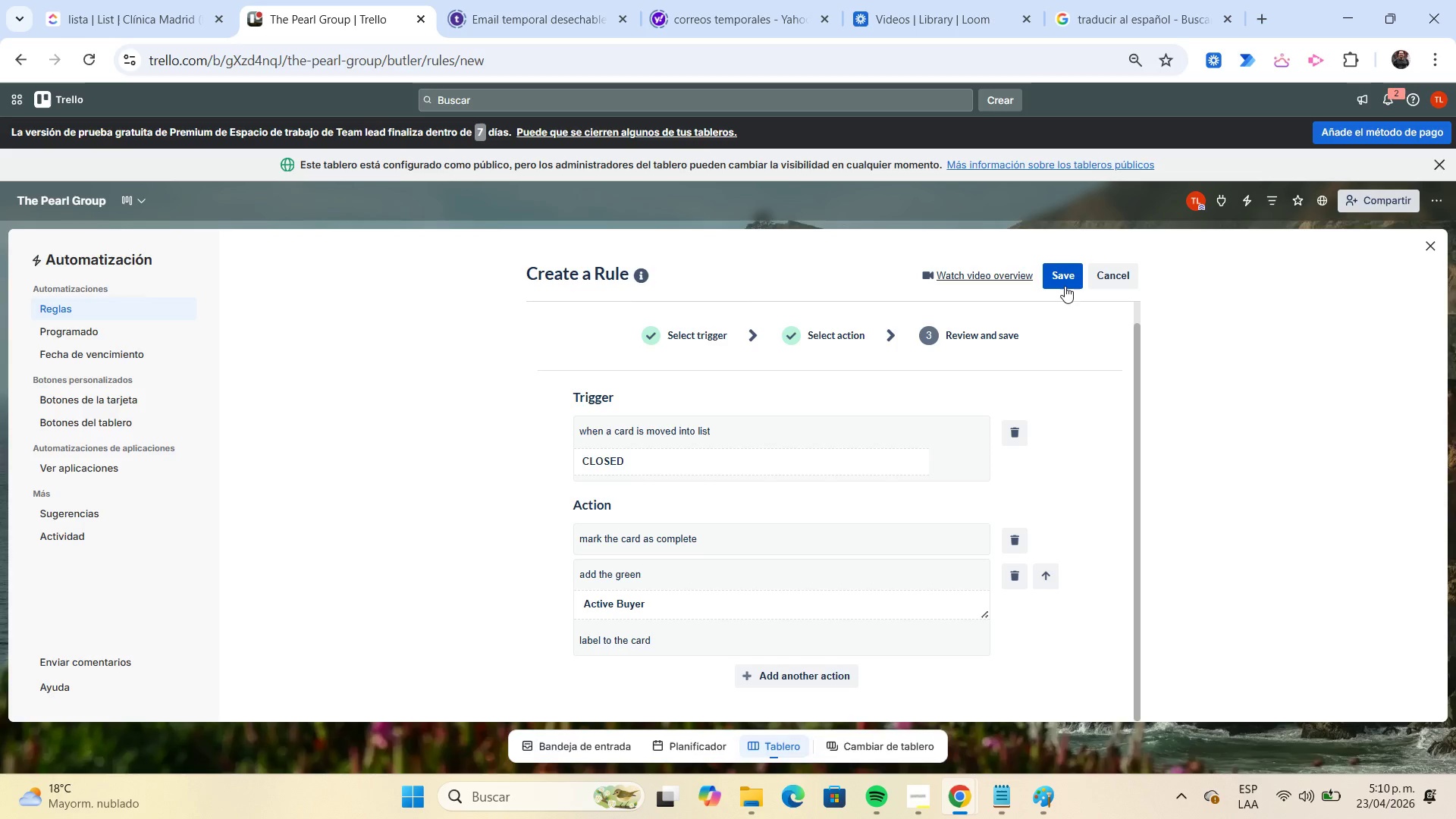 
left_click([1062, 284])
 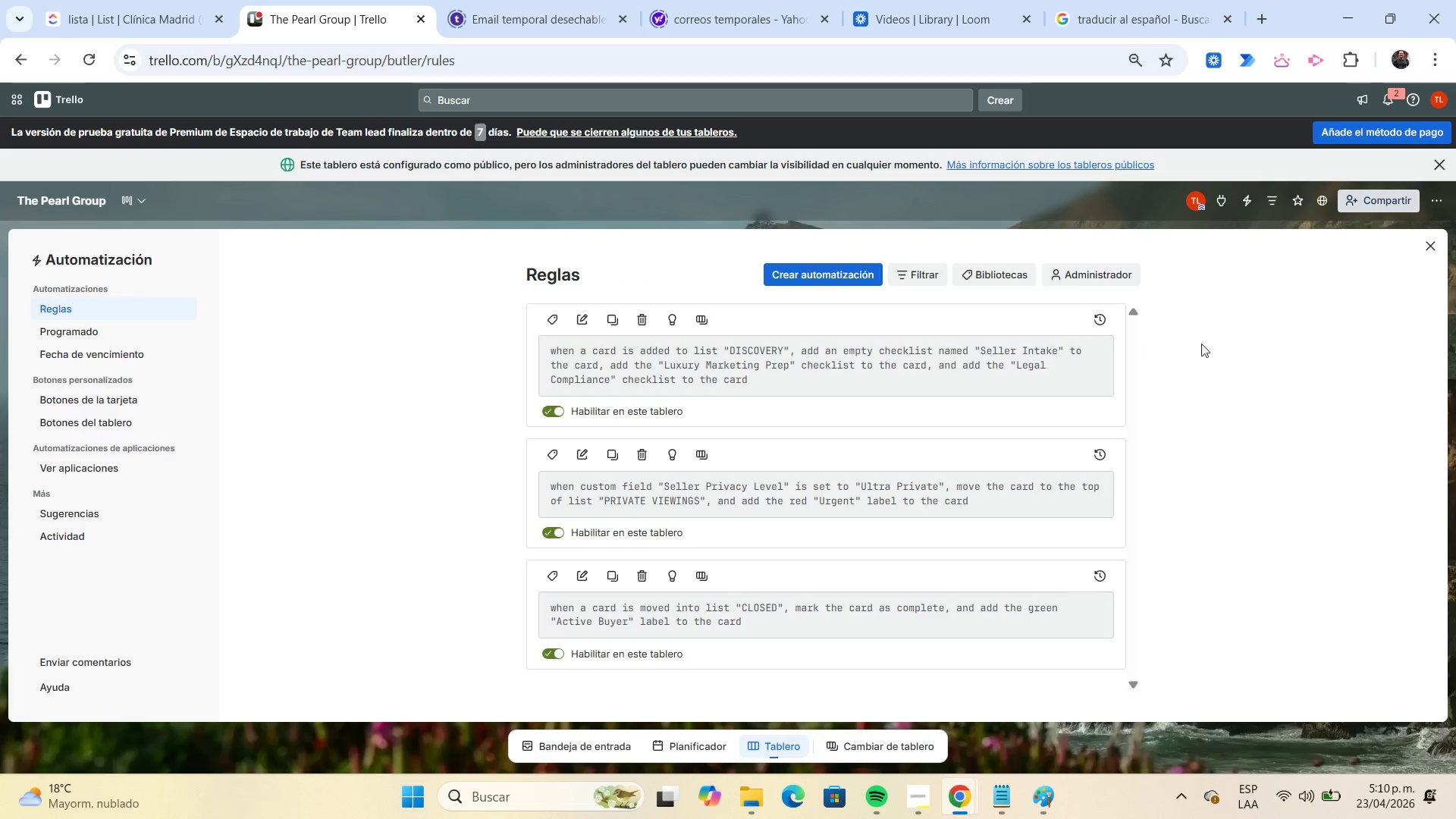 
left_click([1436, 244])
 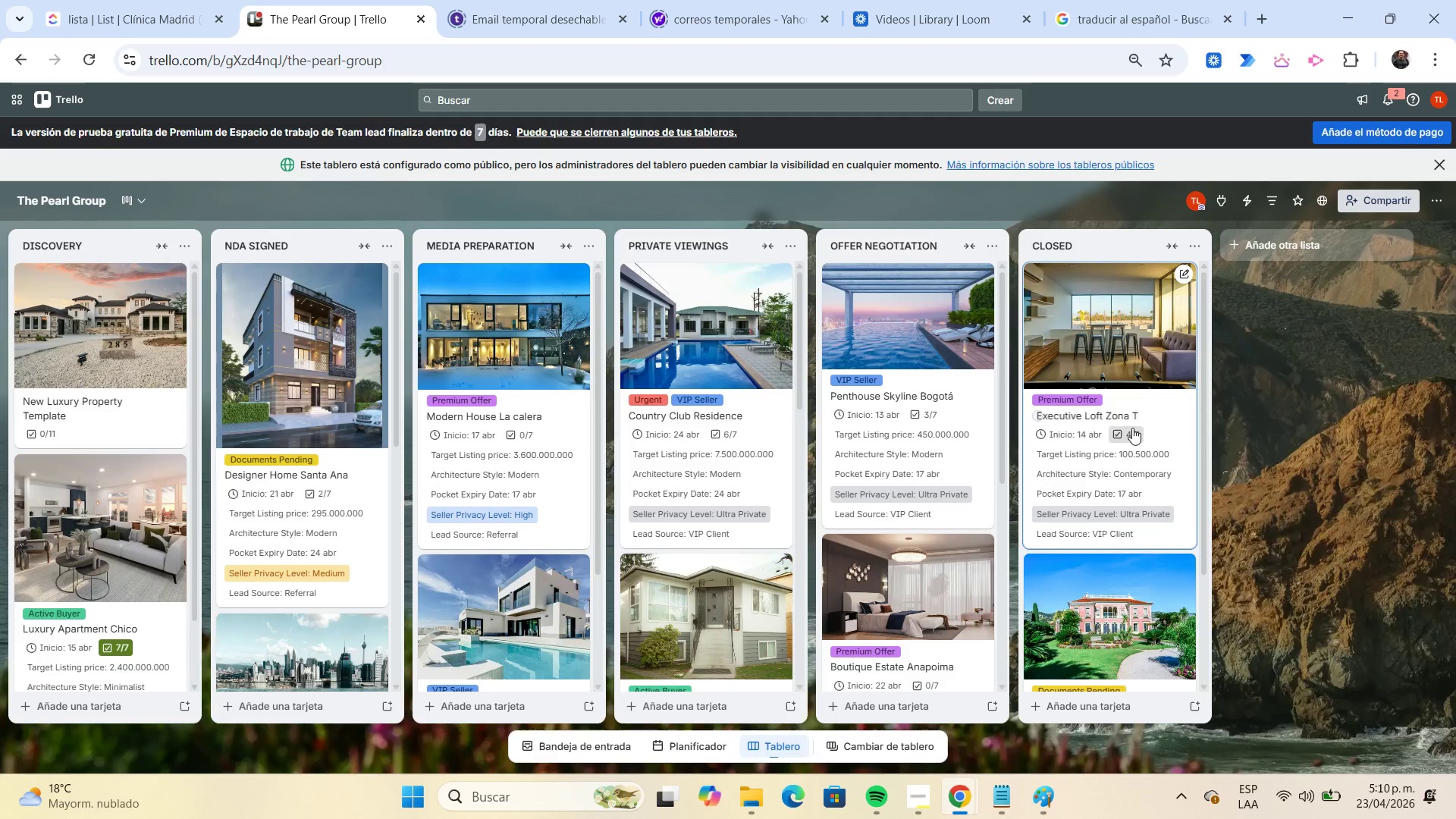 
wait(5.25)
 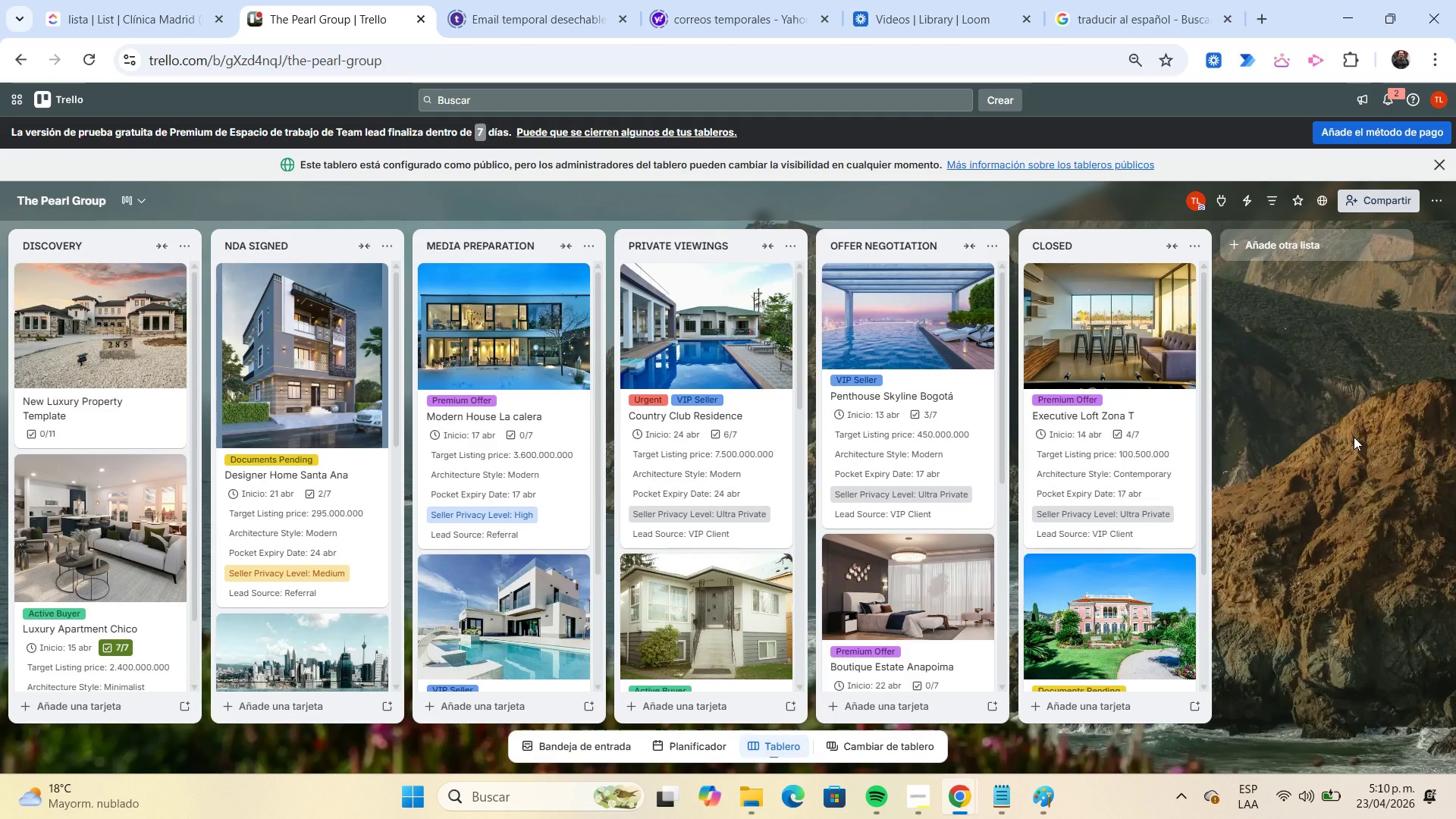 
left_click_drag(start_coordinate=[1134, 397], to_coordinate=[908, 444])
 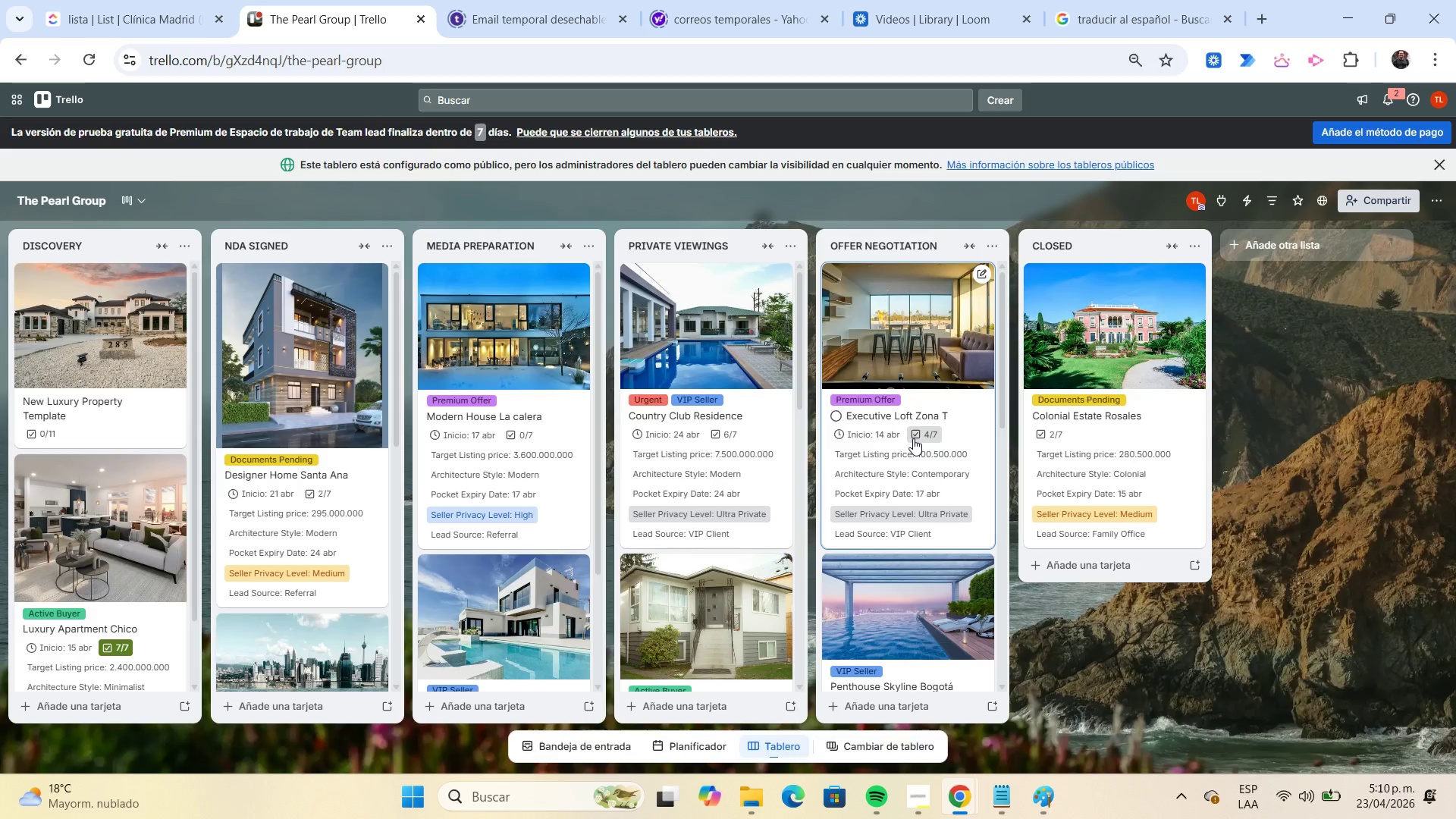 
left_click_drag(start_coordinate=[915, 349], to_coordinate=[1053, 356])
 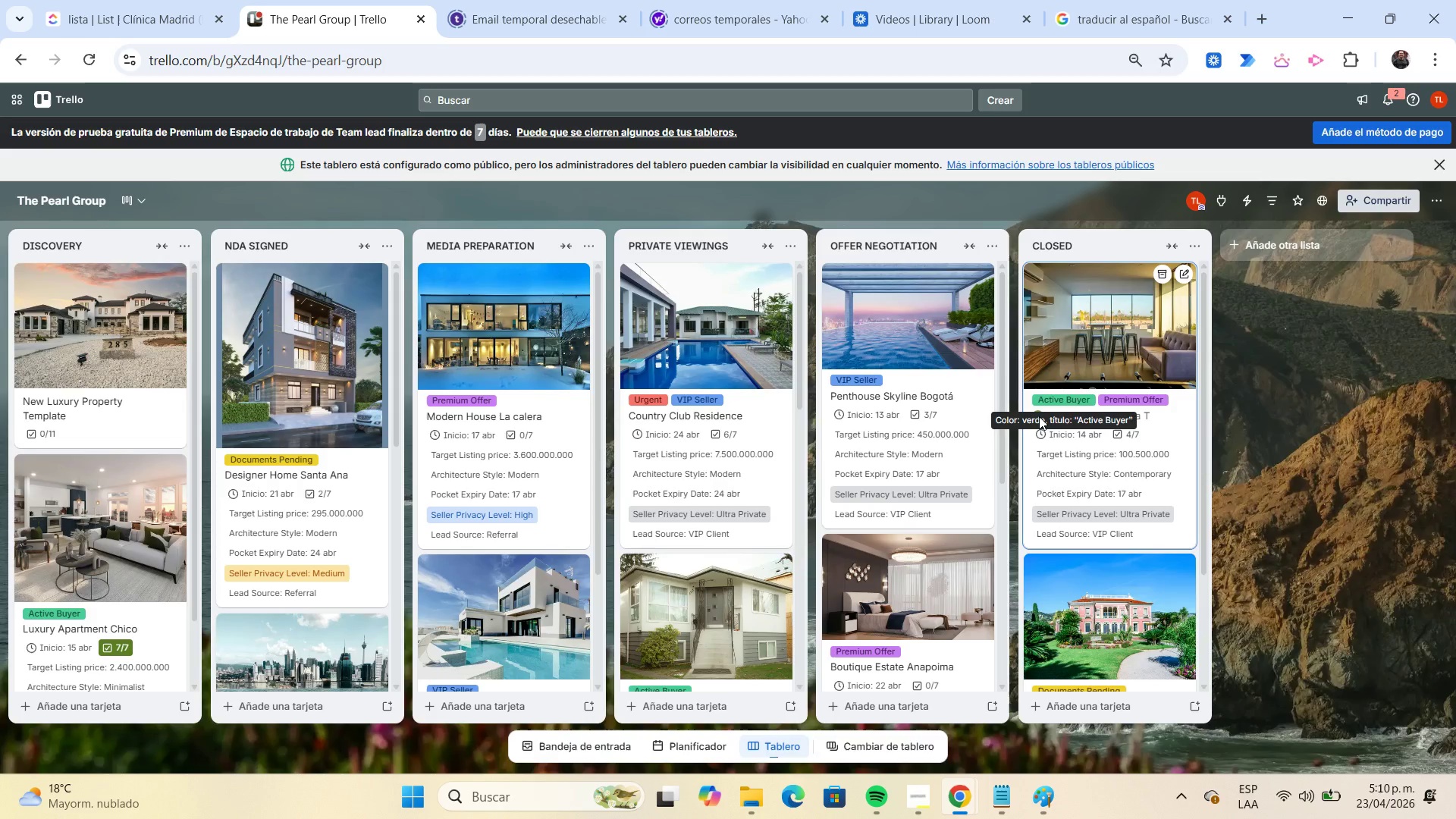 
wait(37.74)
 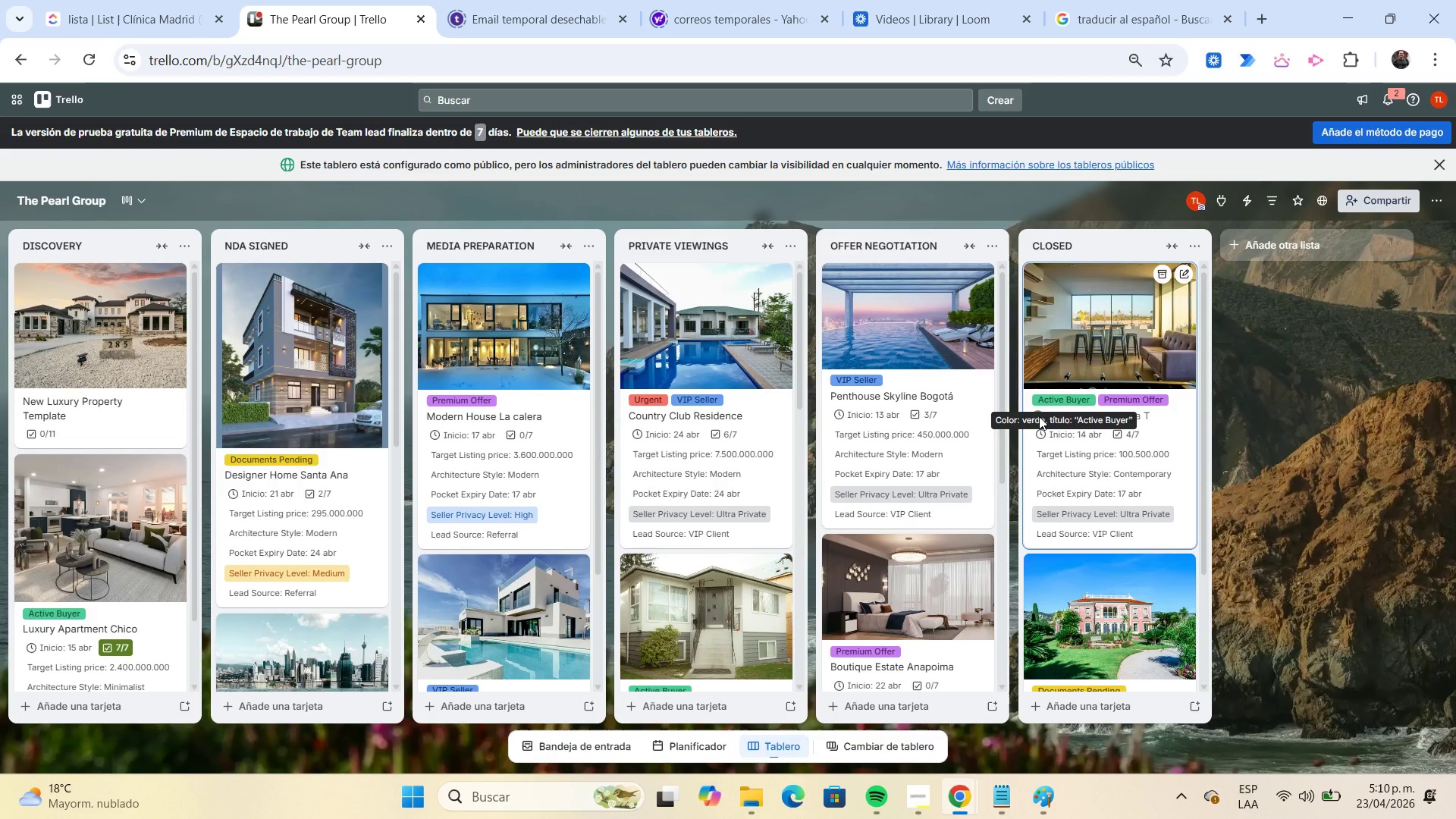 
left_click([927, 788])